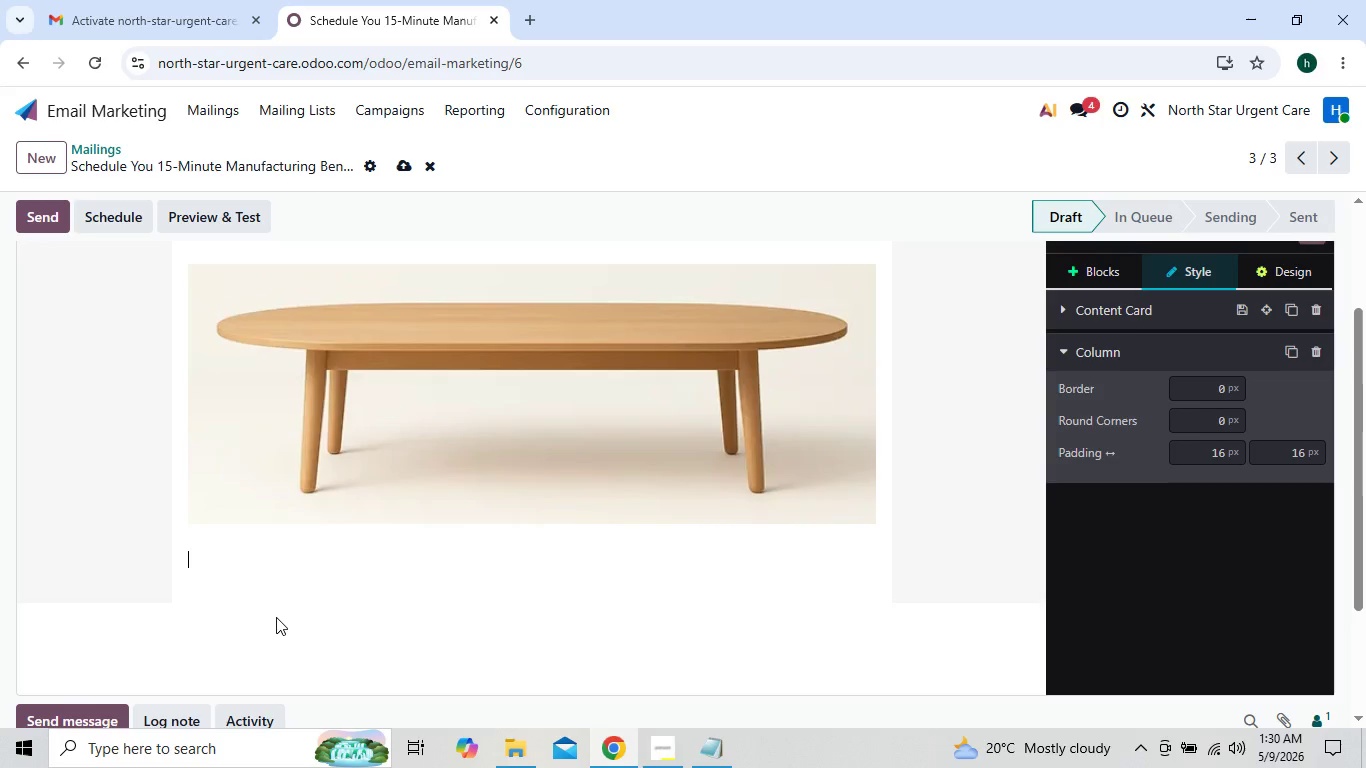 
hold_key(key=ShiftLeft, duration=1.5)
 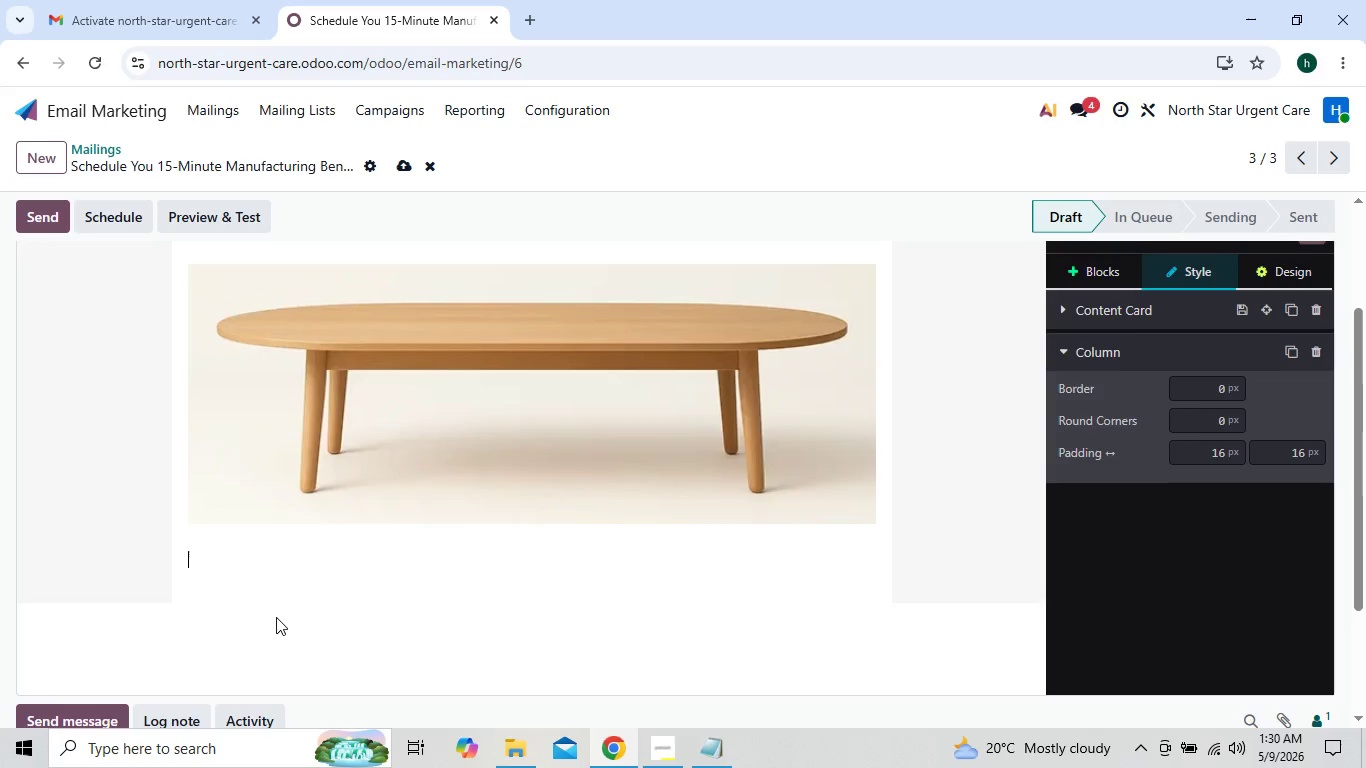 
hold_key(key=ShiftLeft, duration=1.14)
 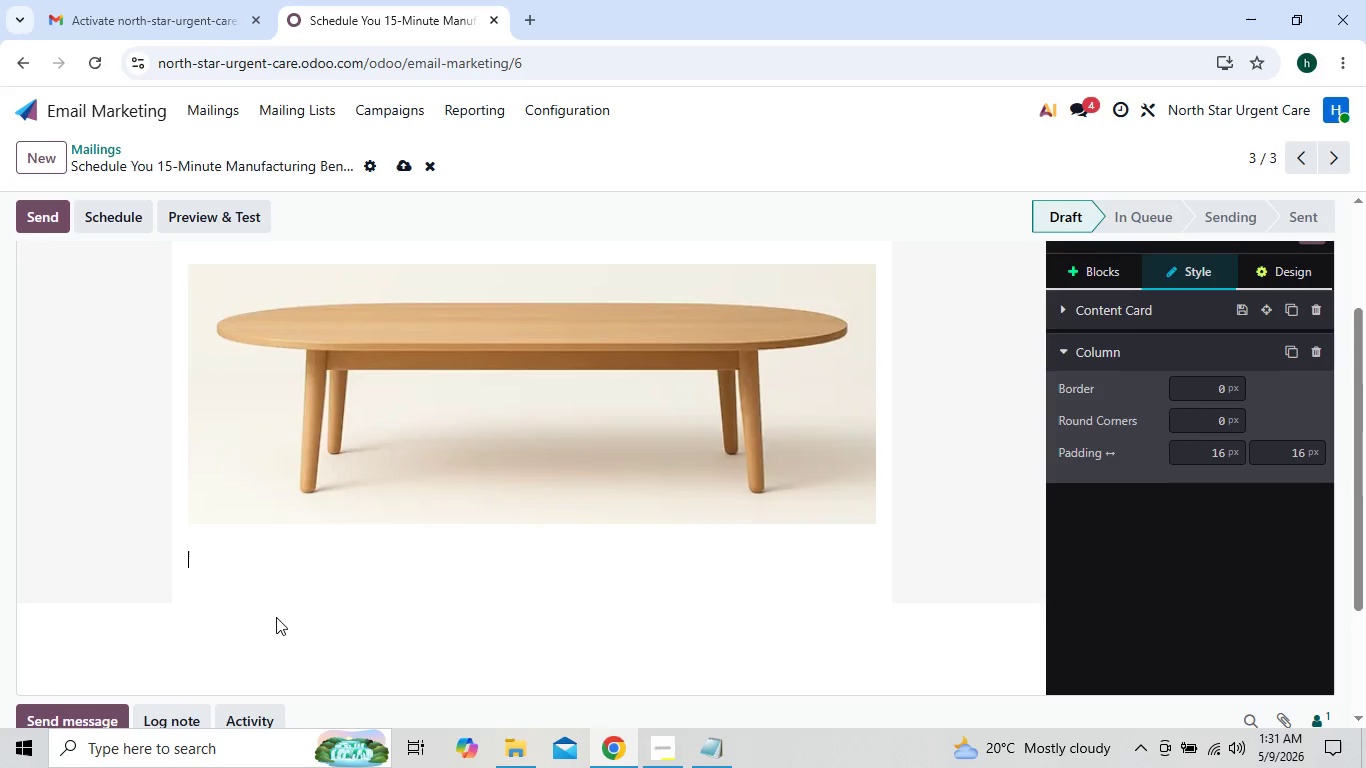 
type(Dear )
 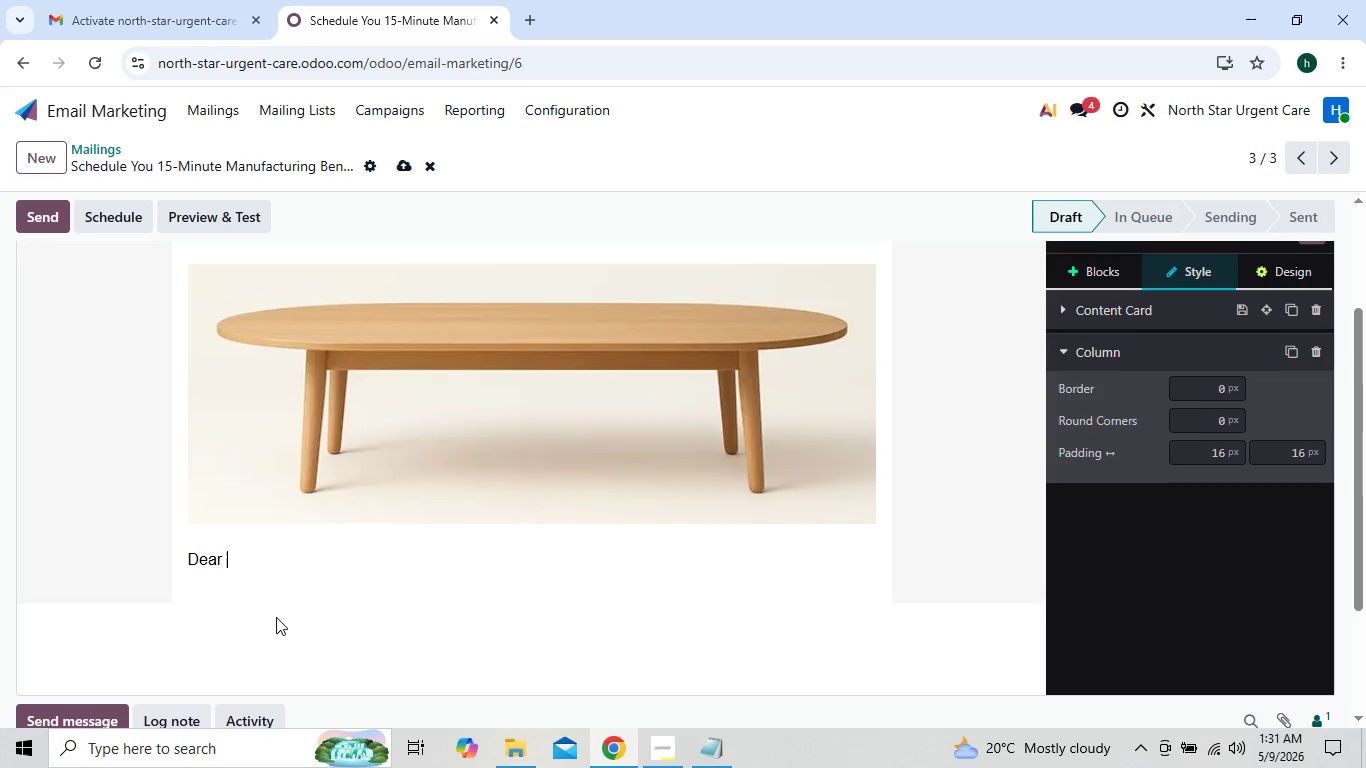 
type([[object.name]],)
 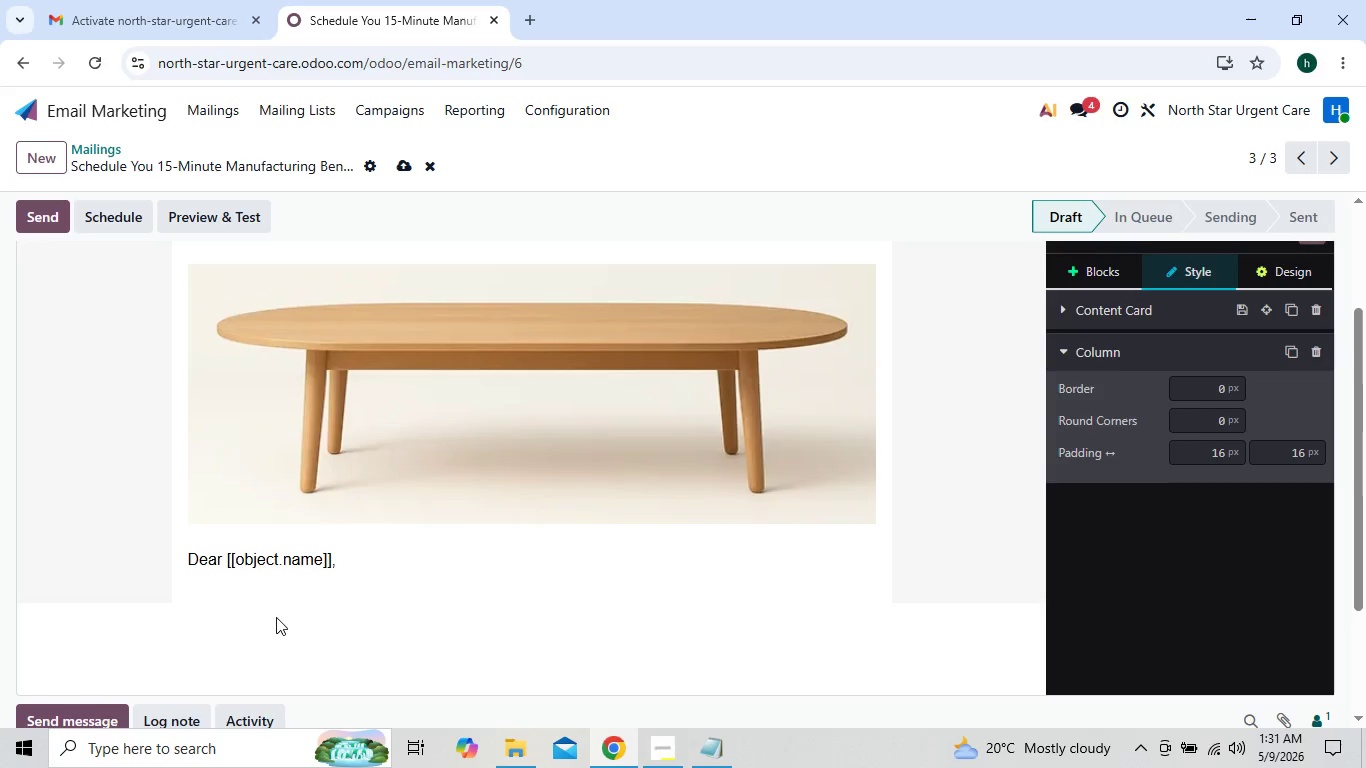 
key(Enter)
 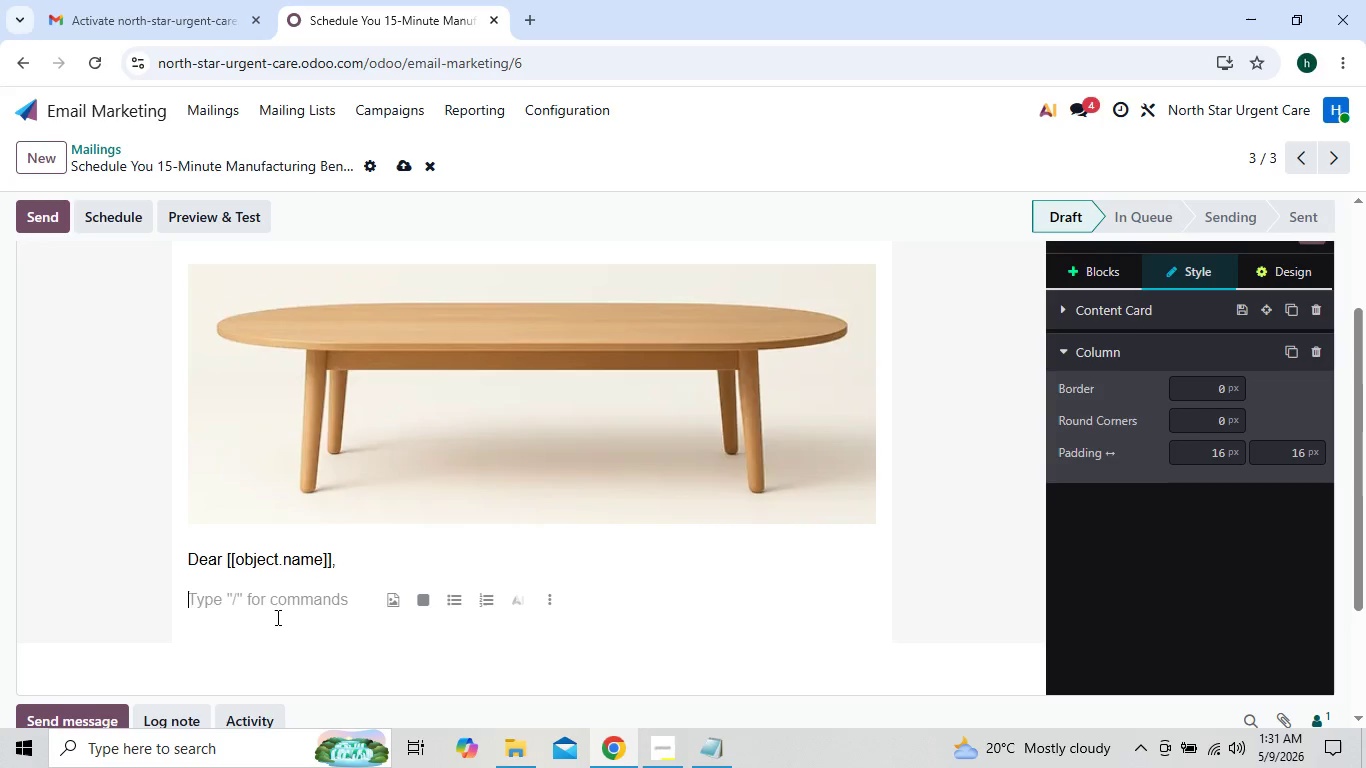 
hold_key(key=CapsLock, duration=0.62)
 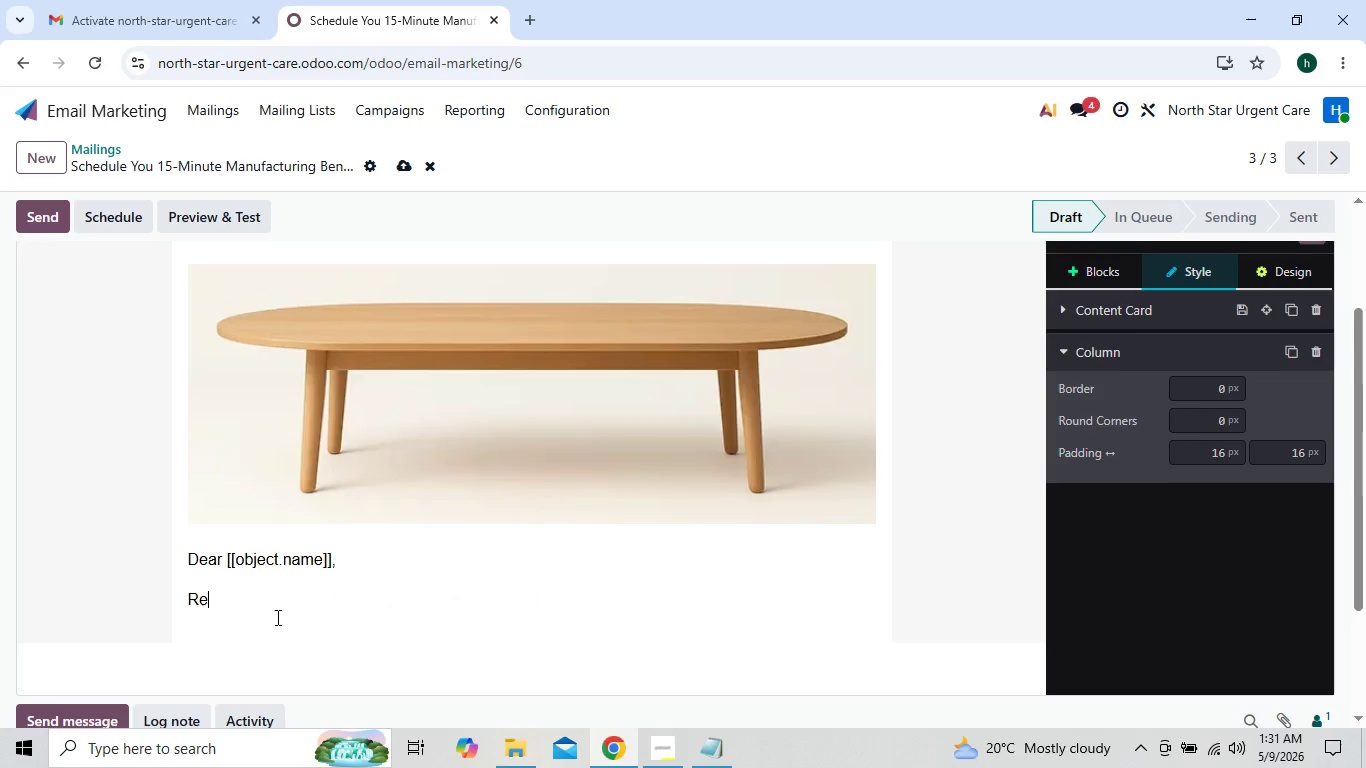 
type(Renewal season approach quickly and manufact)
 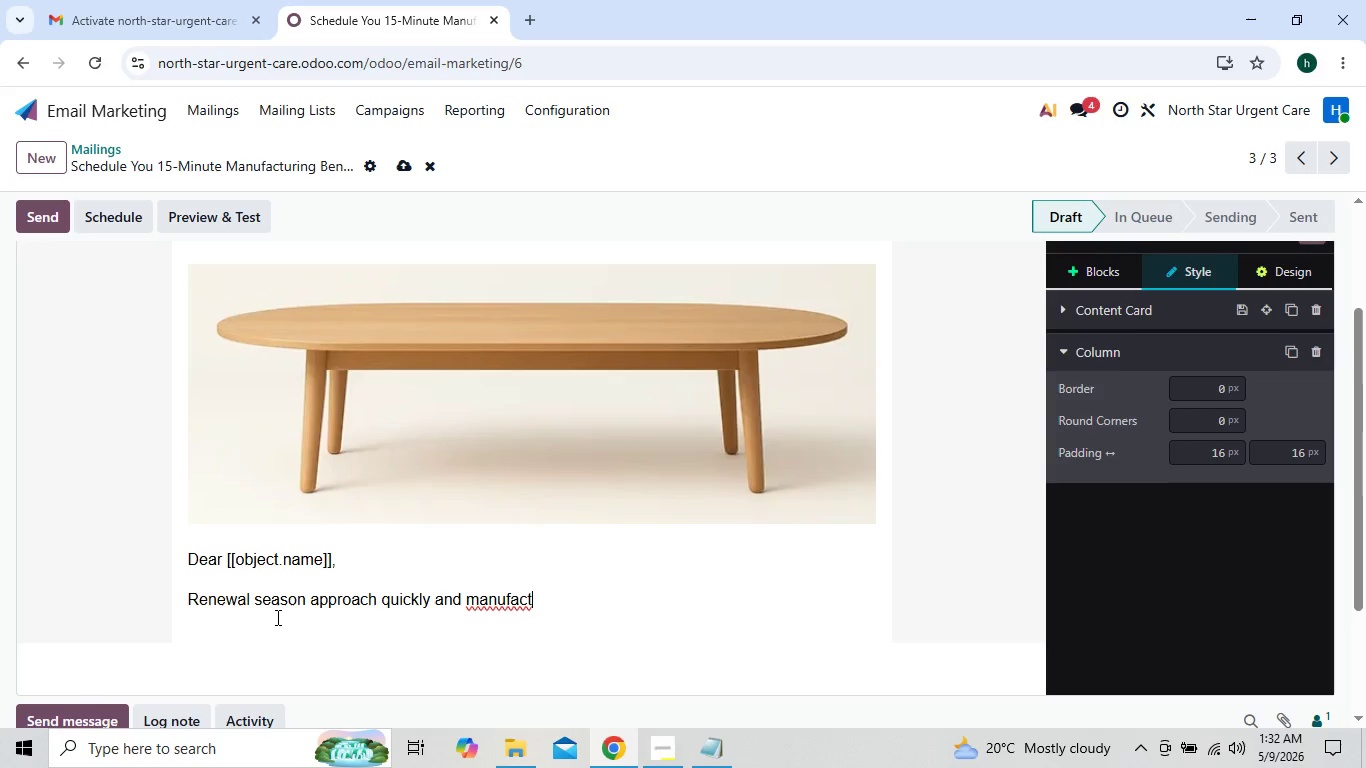 
type(uring firms don't reali)
 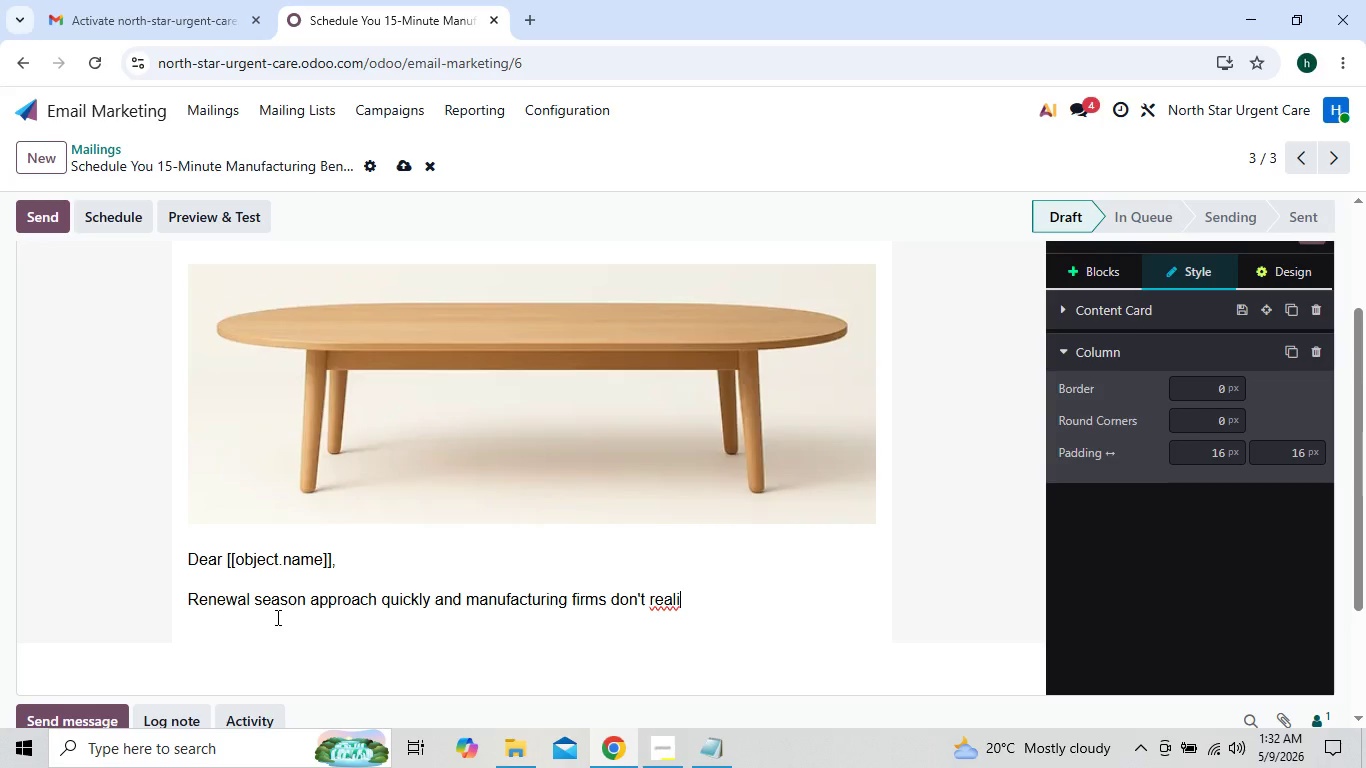 
type(ze )
 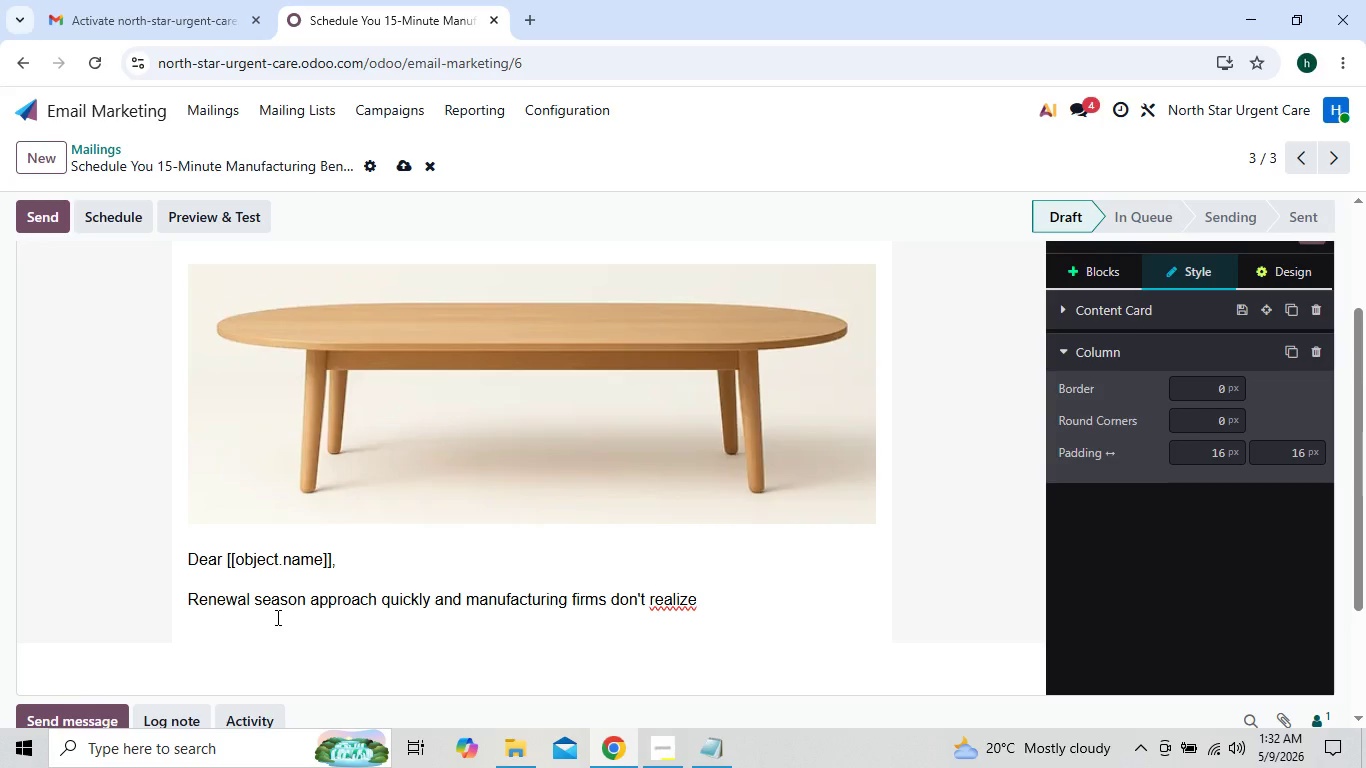 
wait(5.38)
 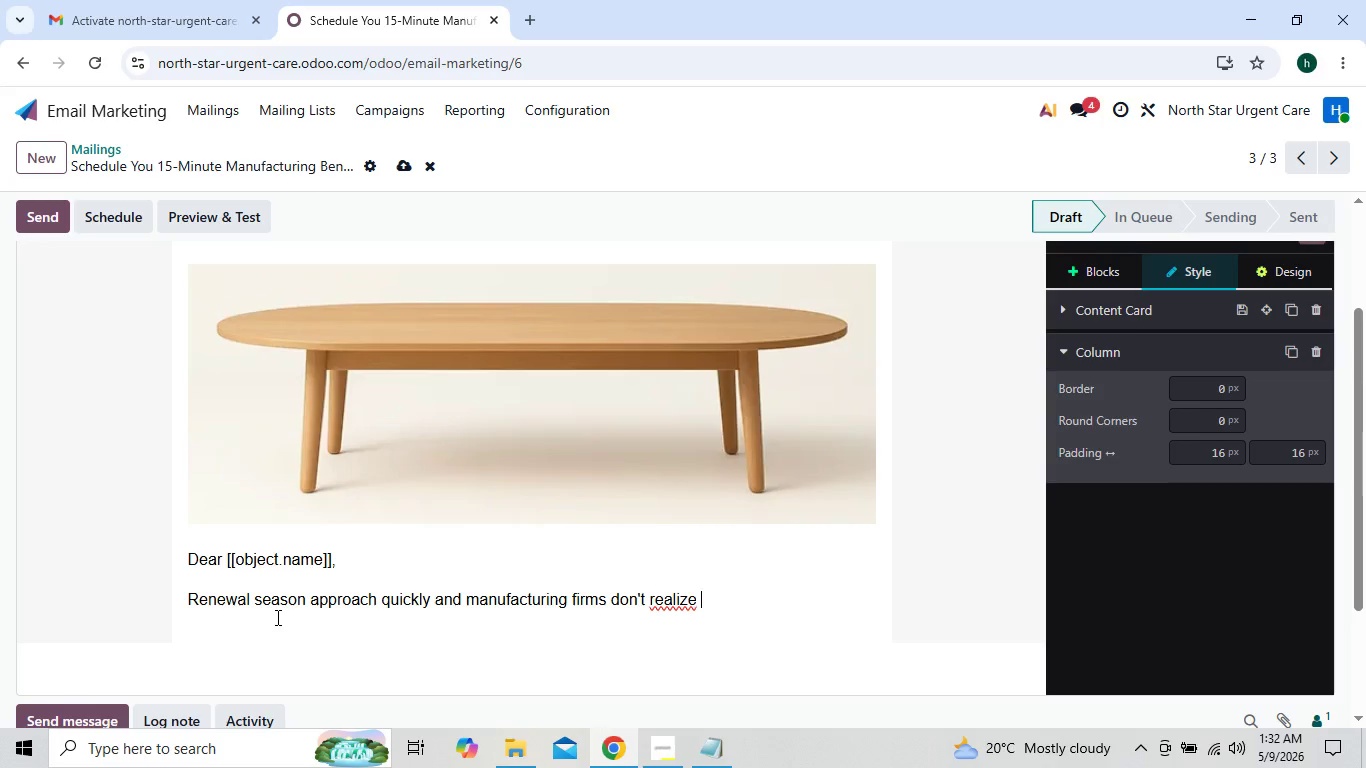 
type(compliance )
 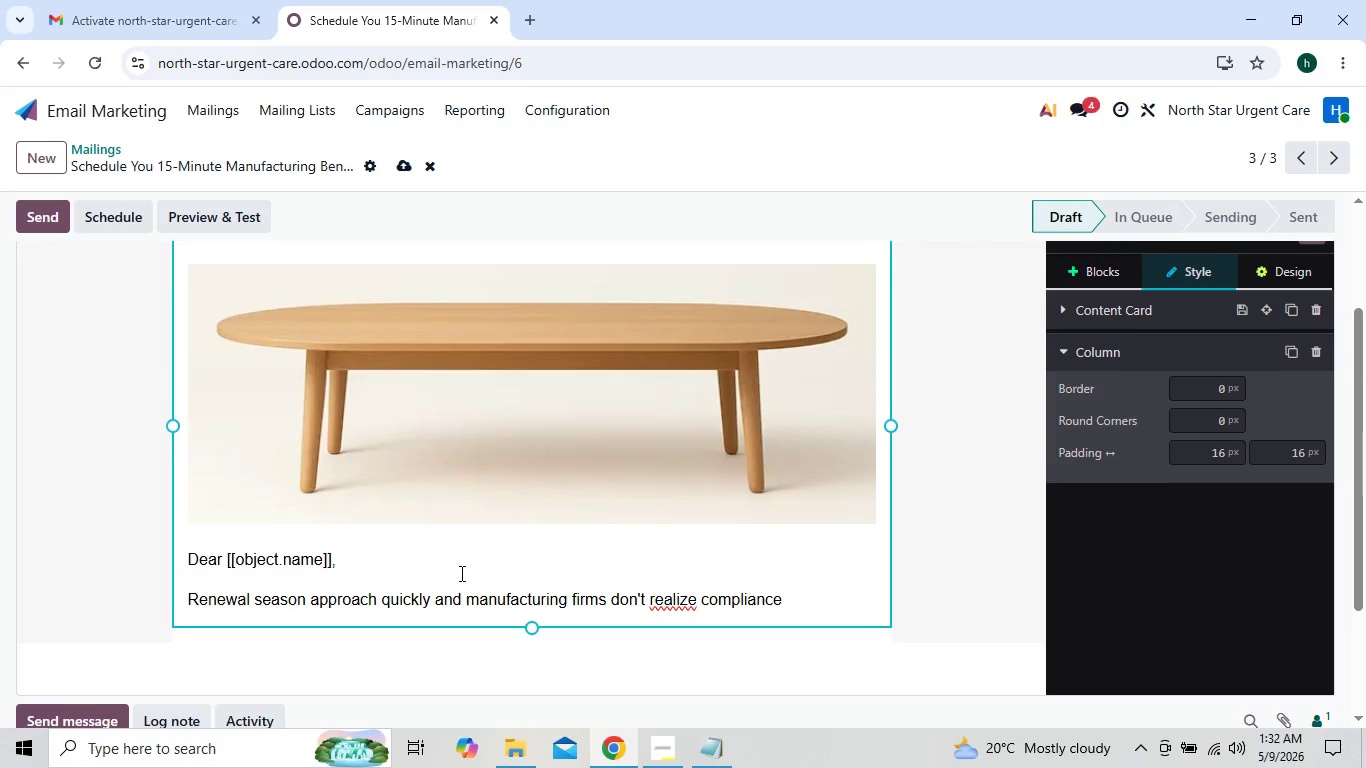 
left_click([676, 604])
 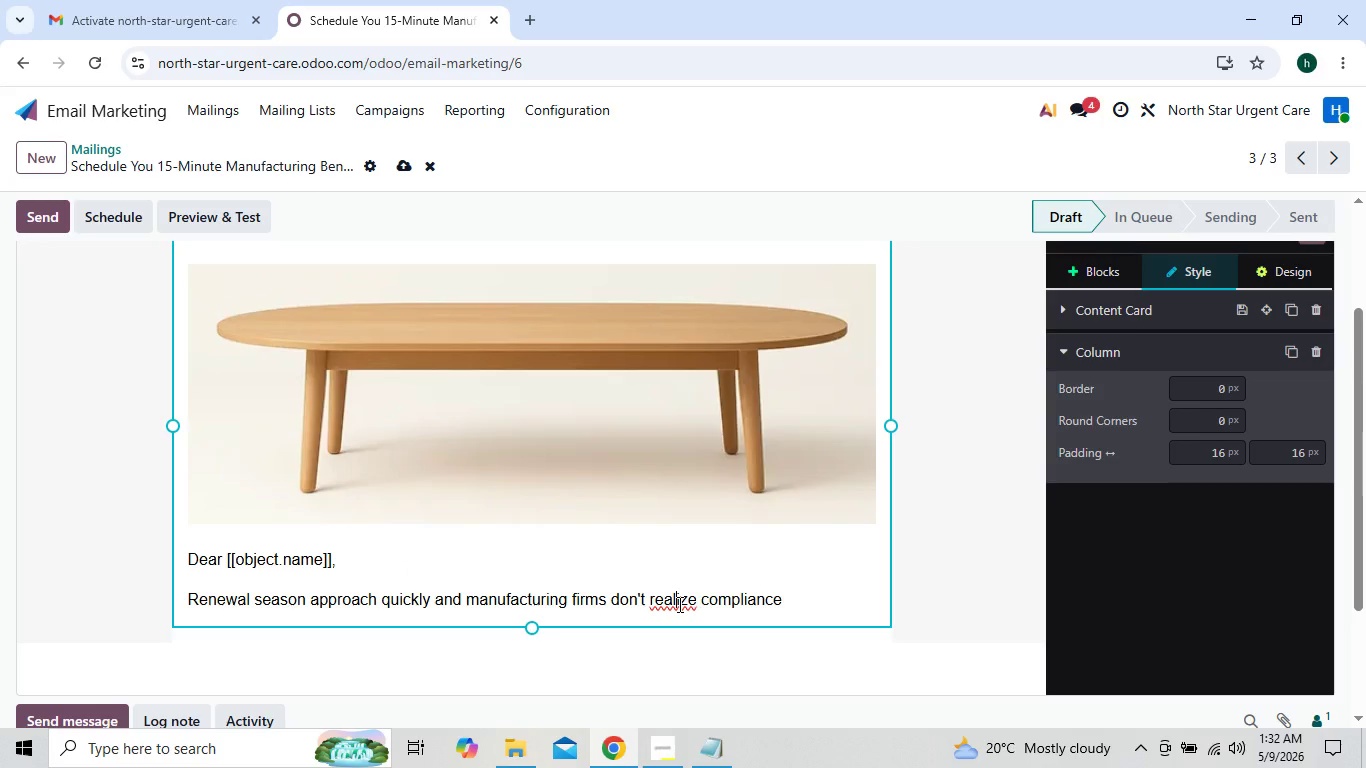 
left_click([694, 603])
 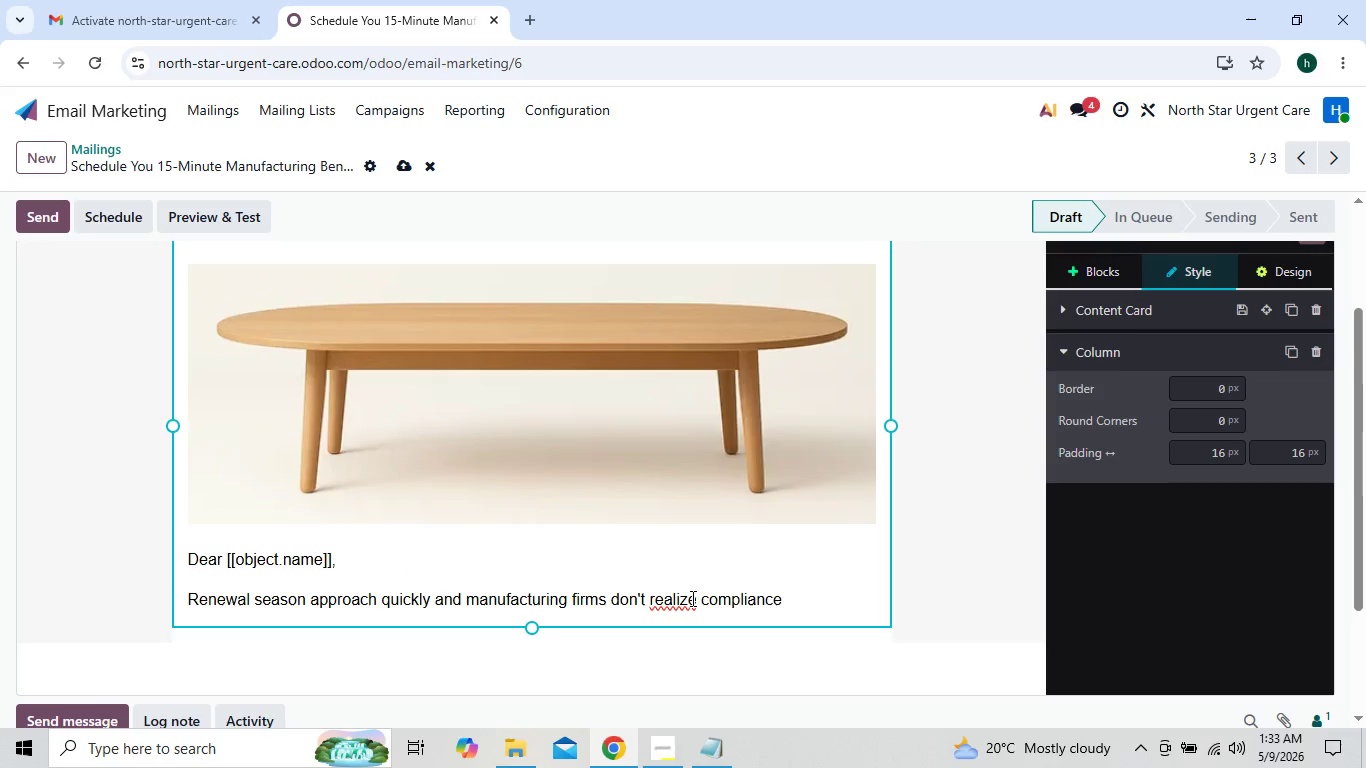 
left_click([688, 597])
 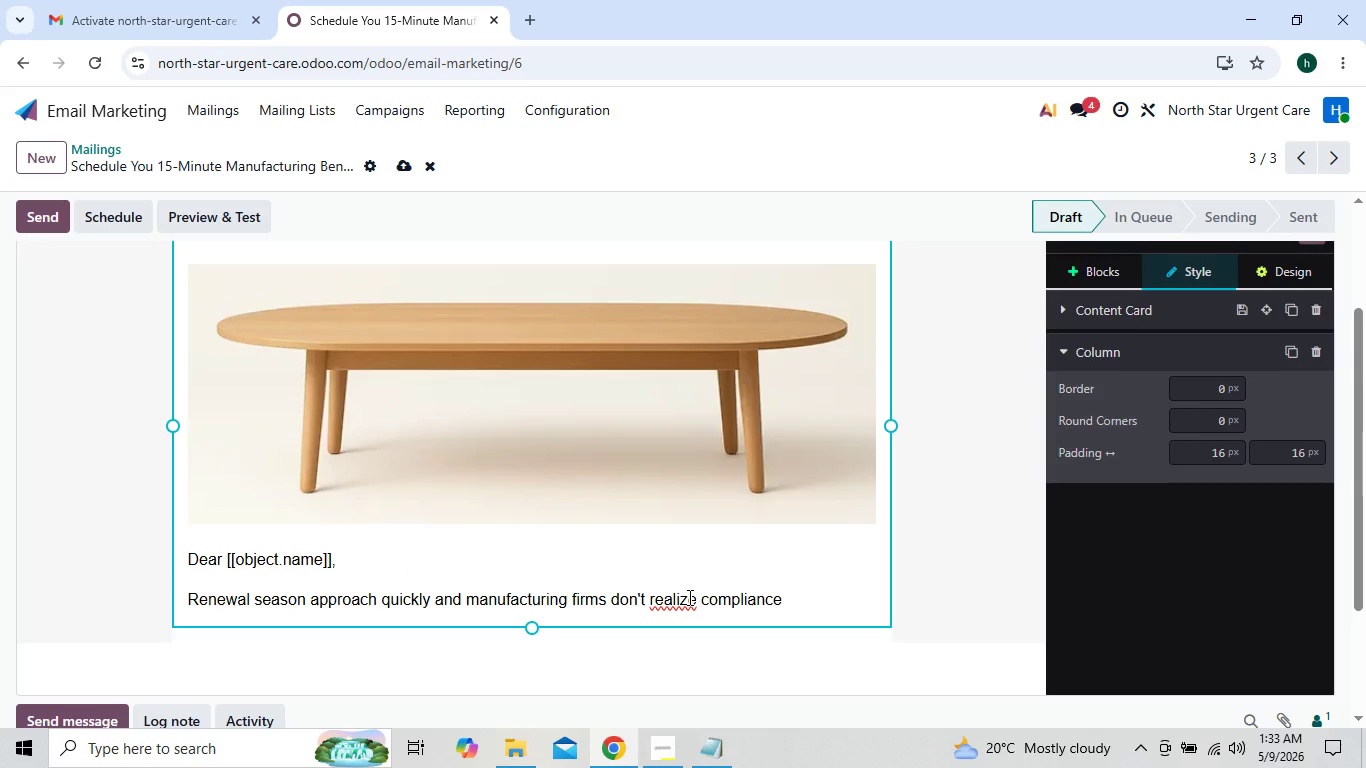 
key(Backspace)
 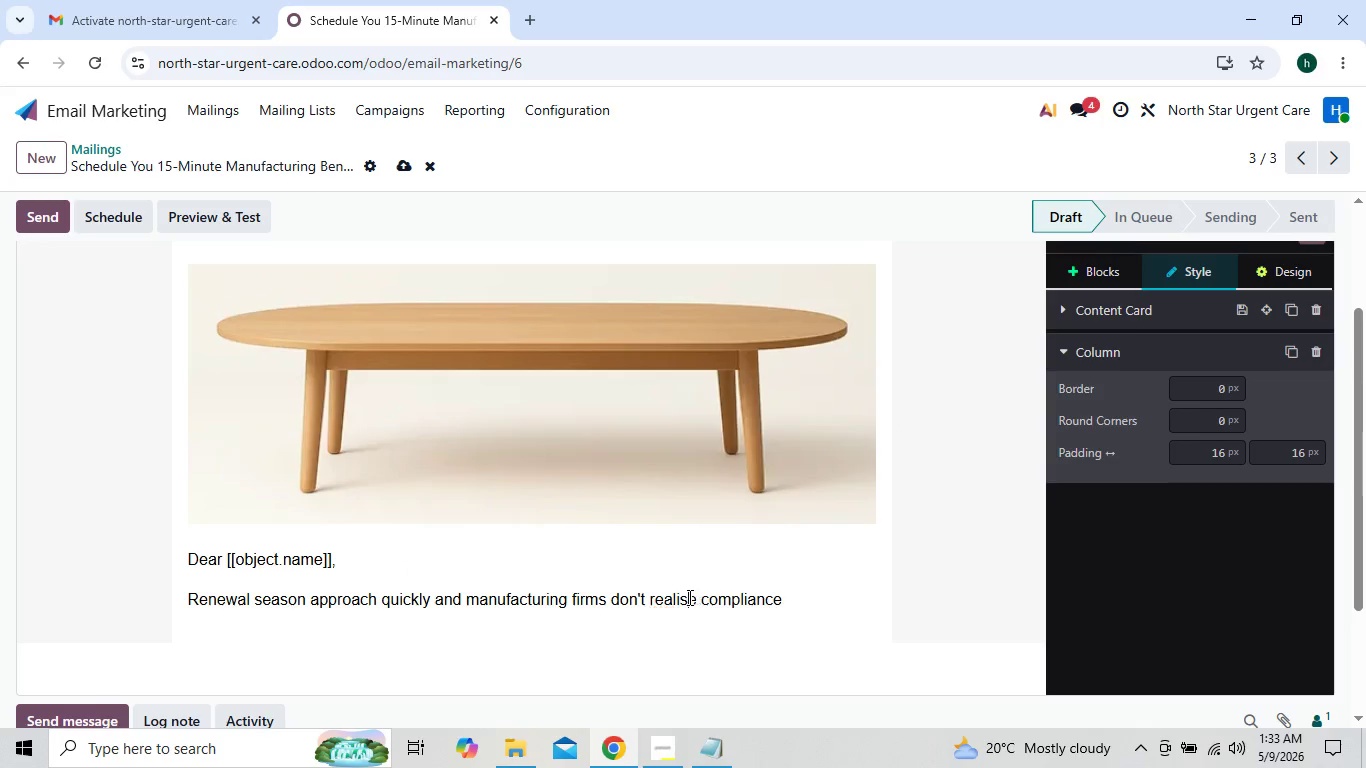 
key(S)
 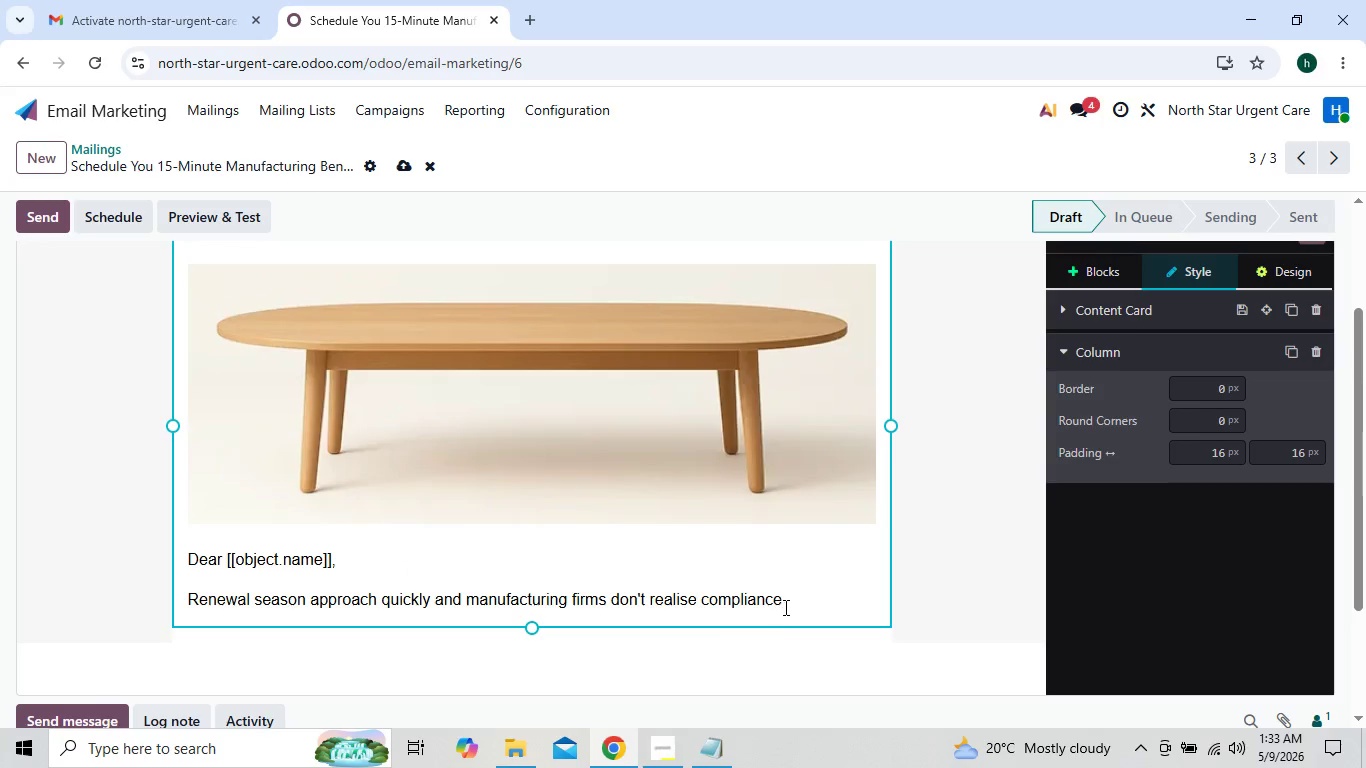 
left_click([788, 606])
 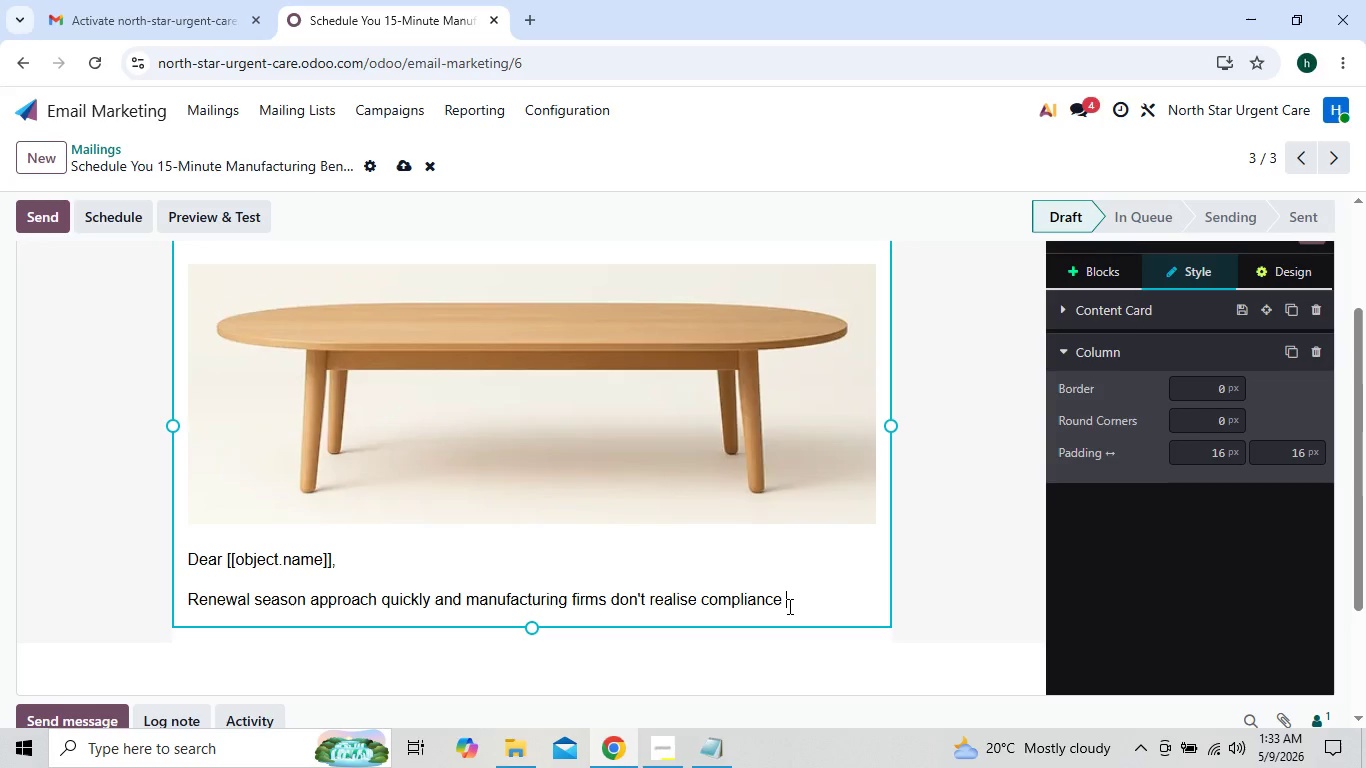 
type(issue exist until costs begin rising or documentation )
 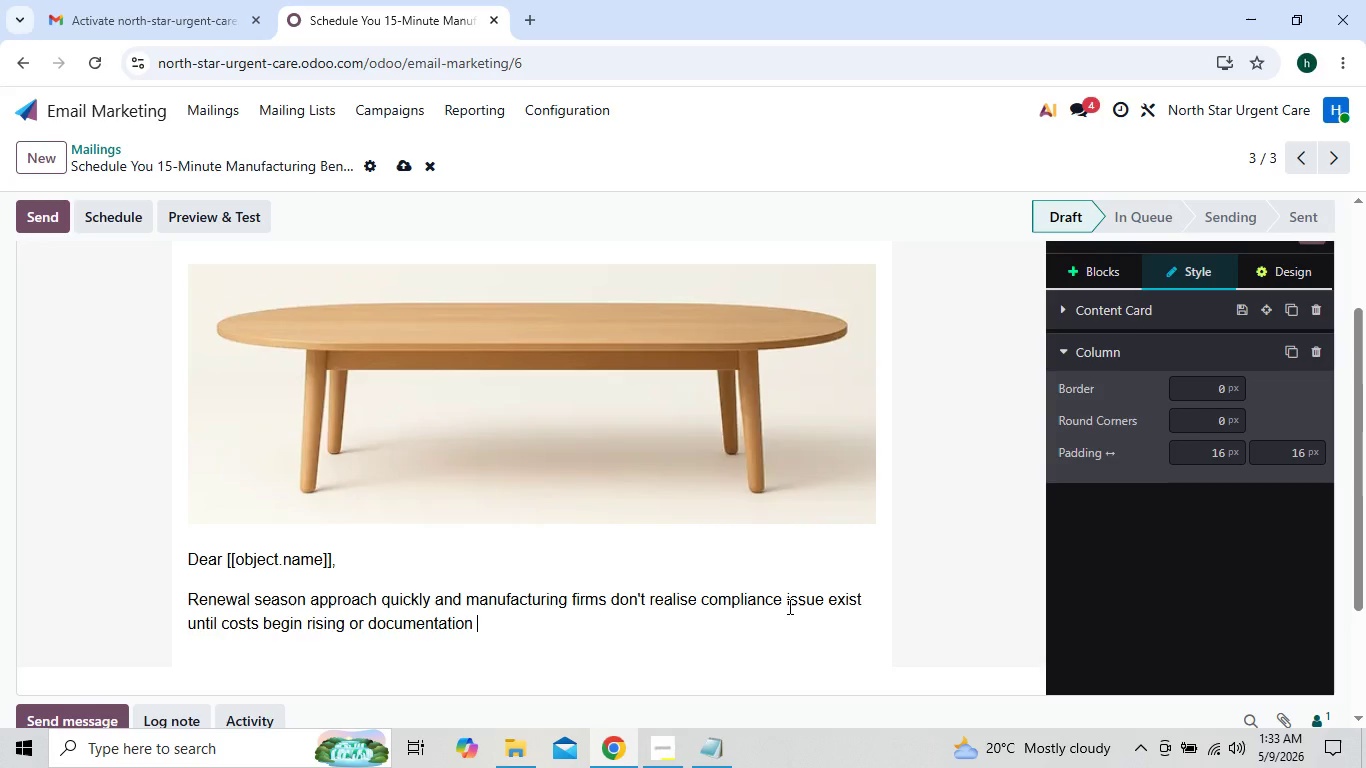 
type(gaps are iden)
 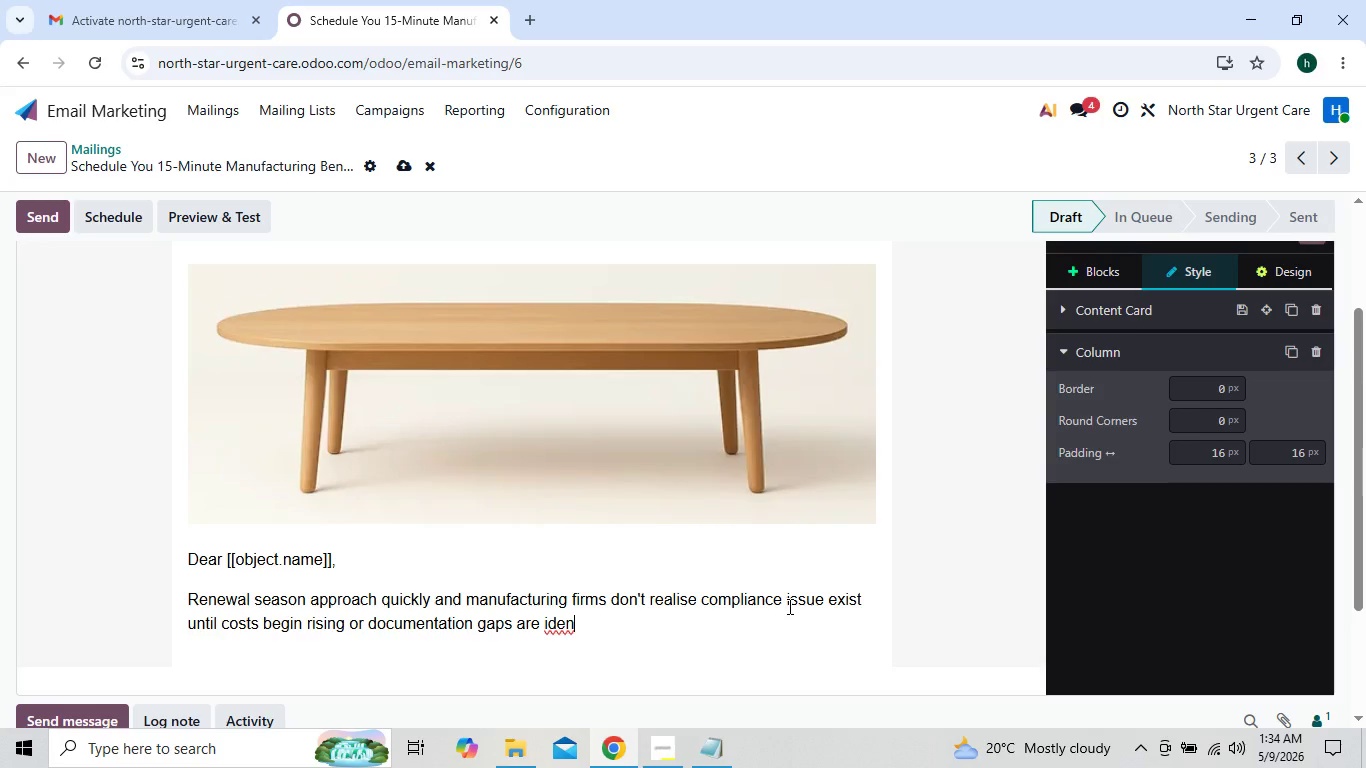 
type(tified during rec)
key(Backspace)
type(view periods )
key(Backspace)
type(.)
 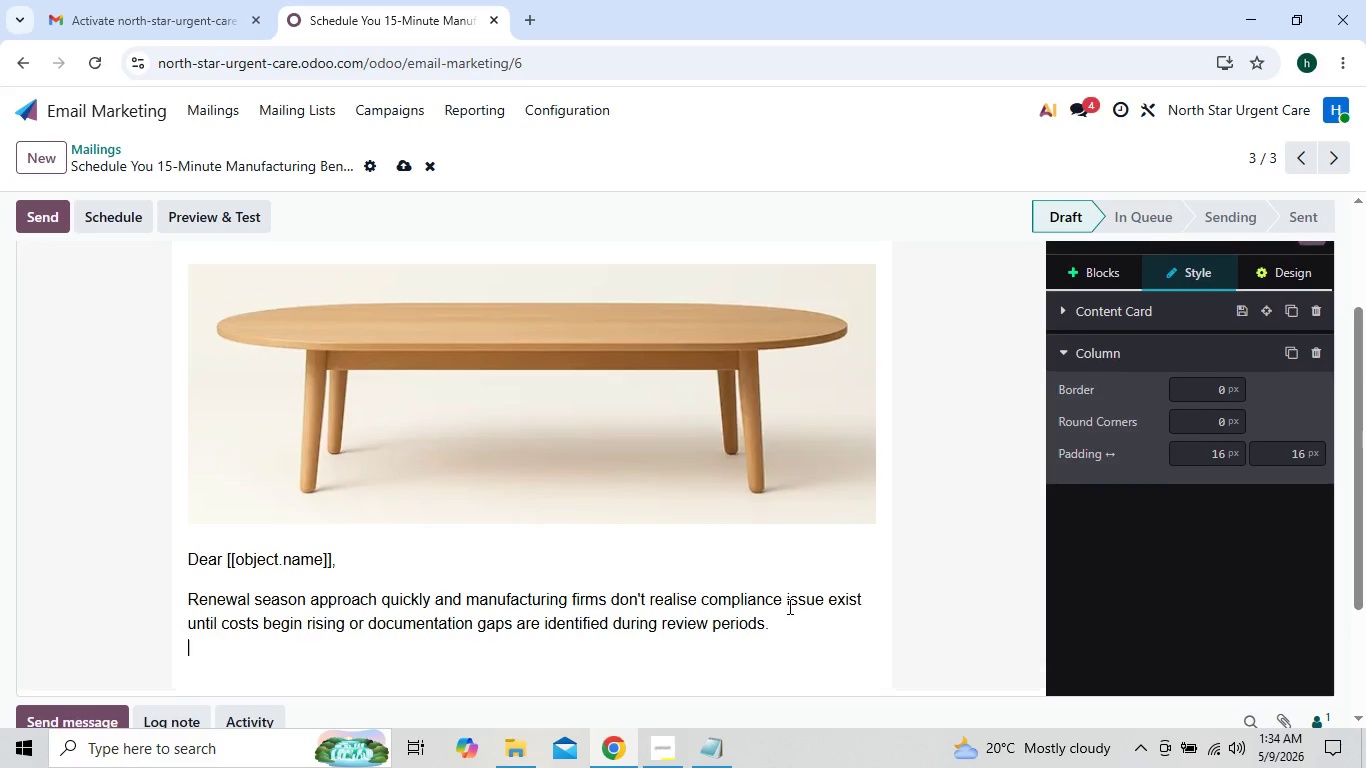 
key(Shift+Enter)
 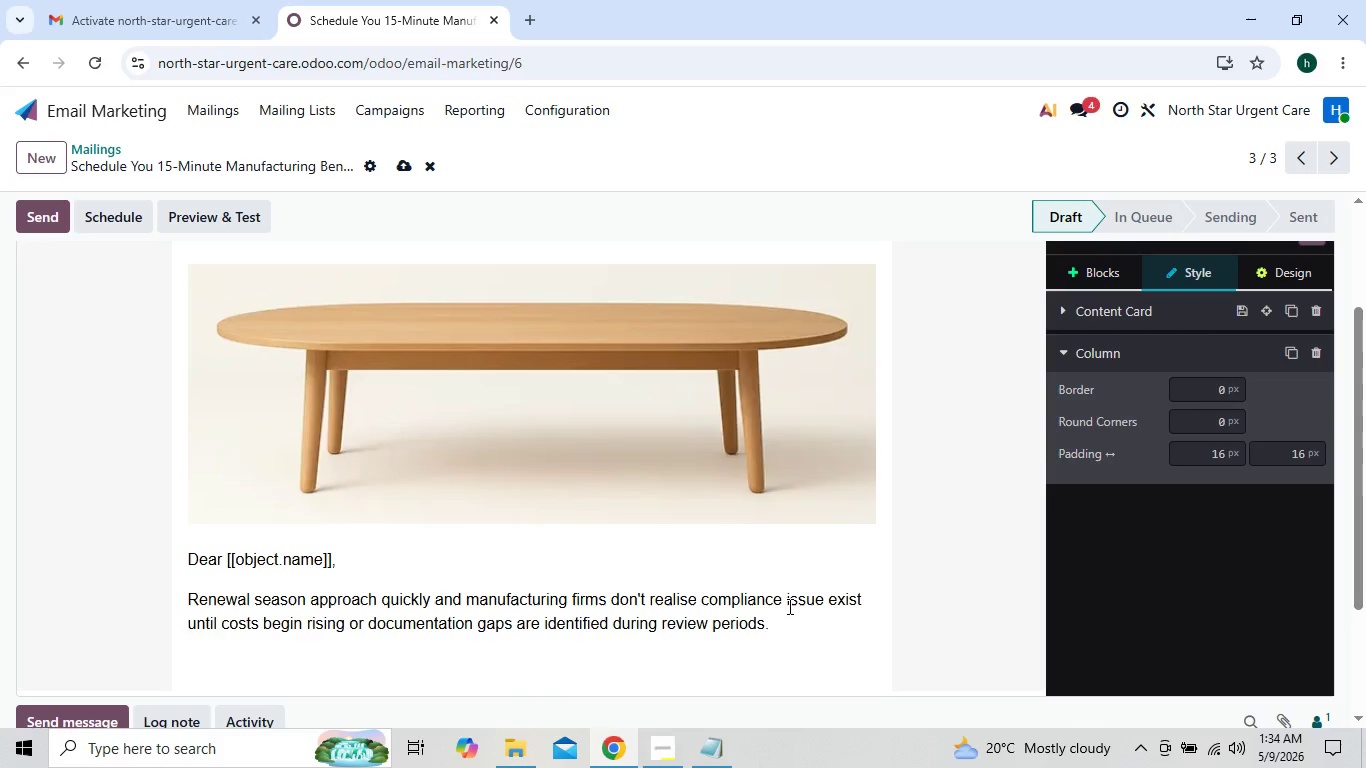 
key(Backspace)
 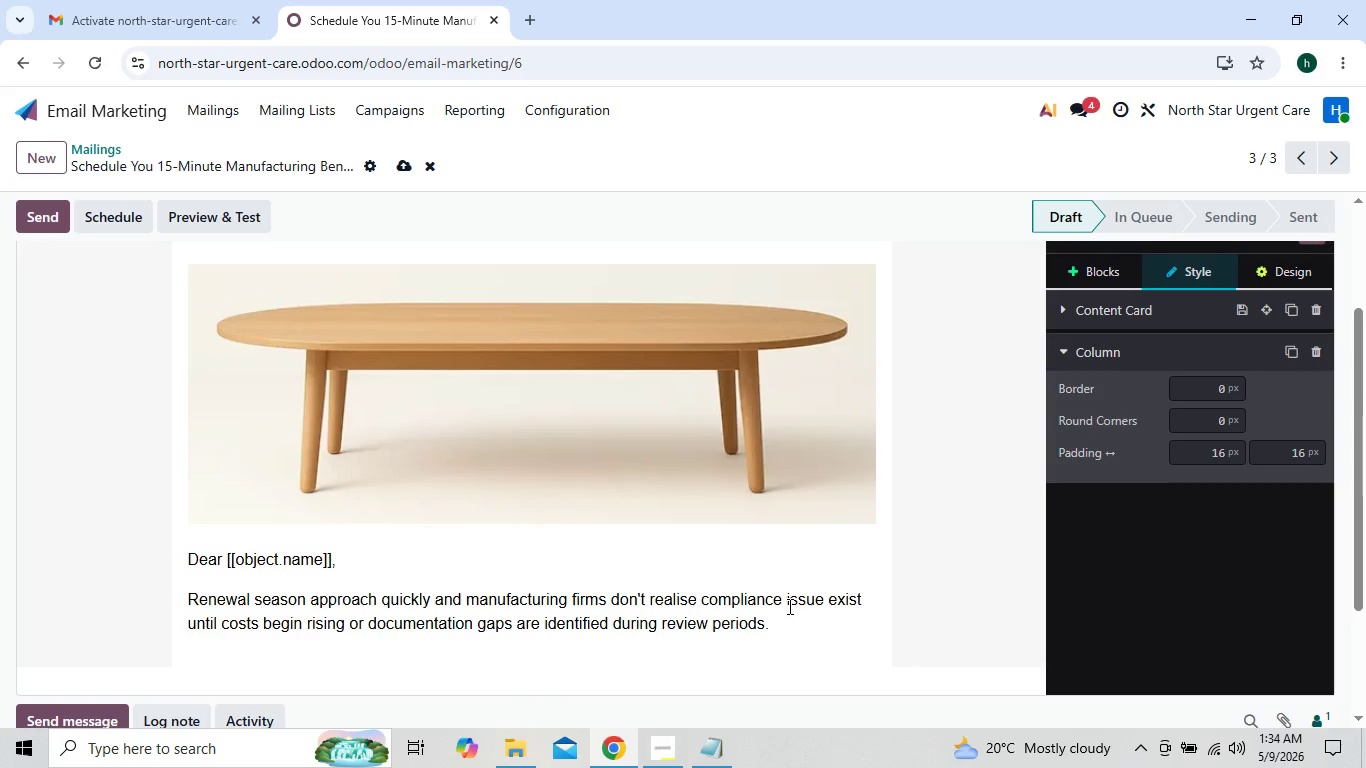 
key(Enter)
 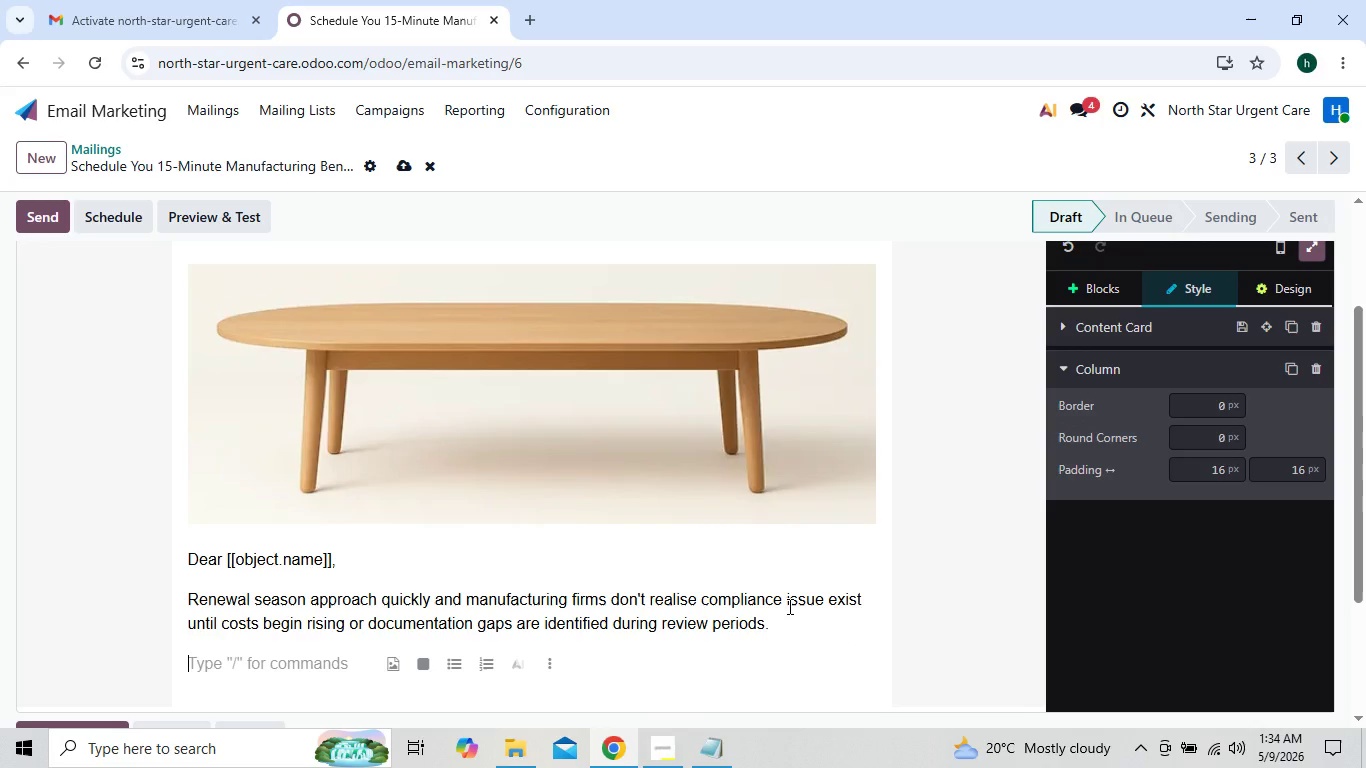 
type(That )
key(Backspace)
type('s why Apex S)
 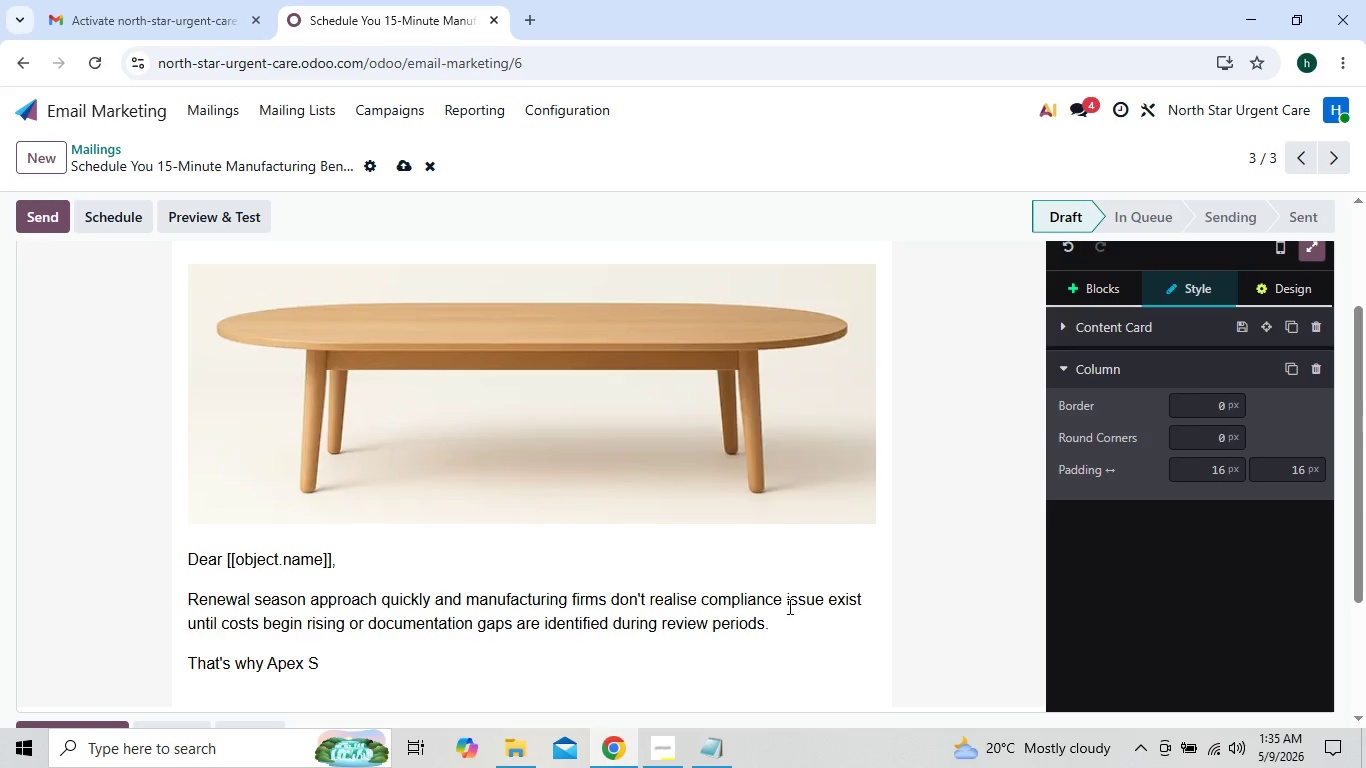 
type(hield Grop is Offering a )
 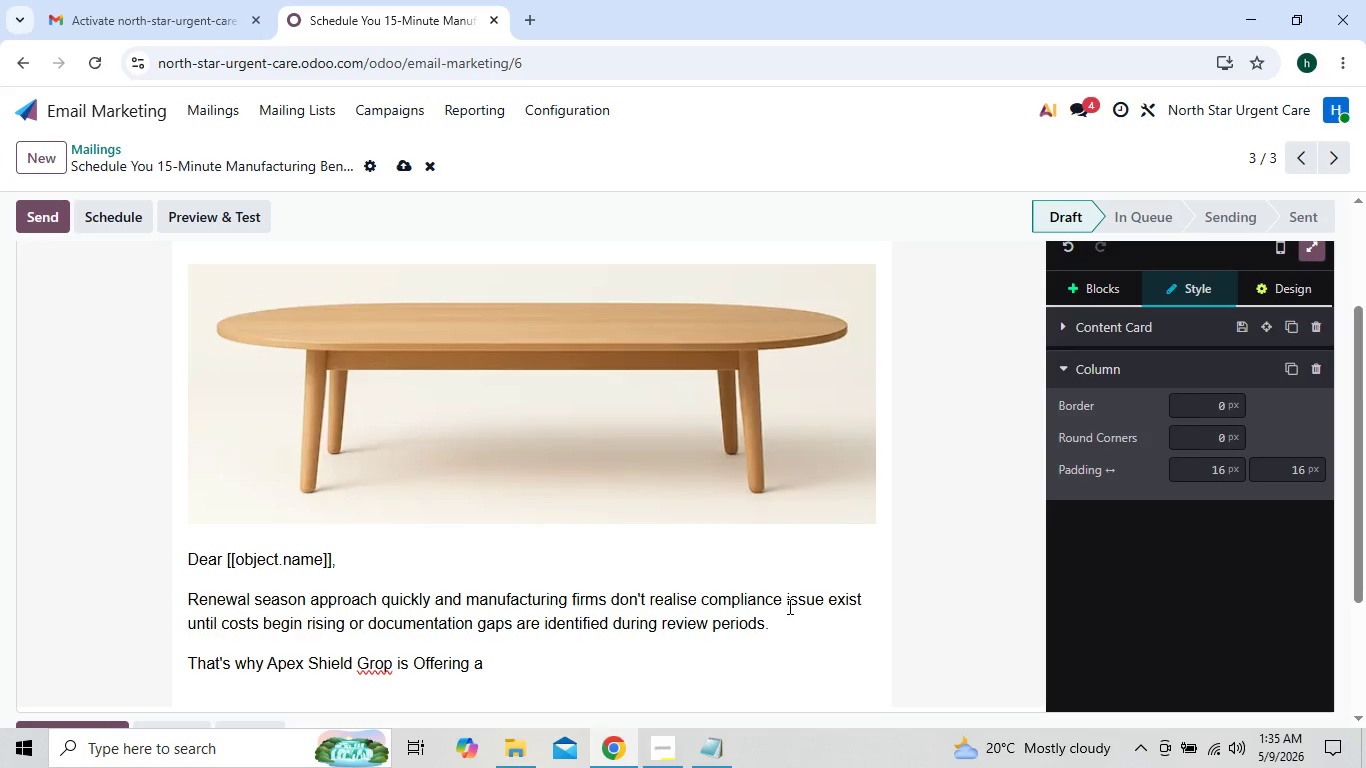 
hold_key(key=ArrowLeft, duration=0.72)
 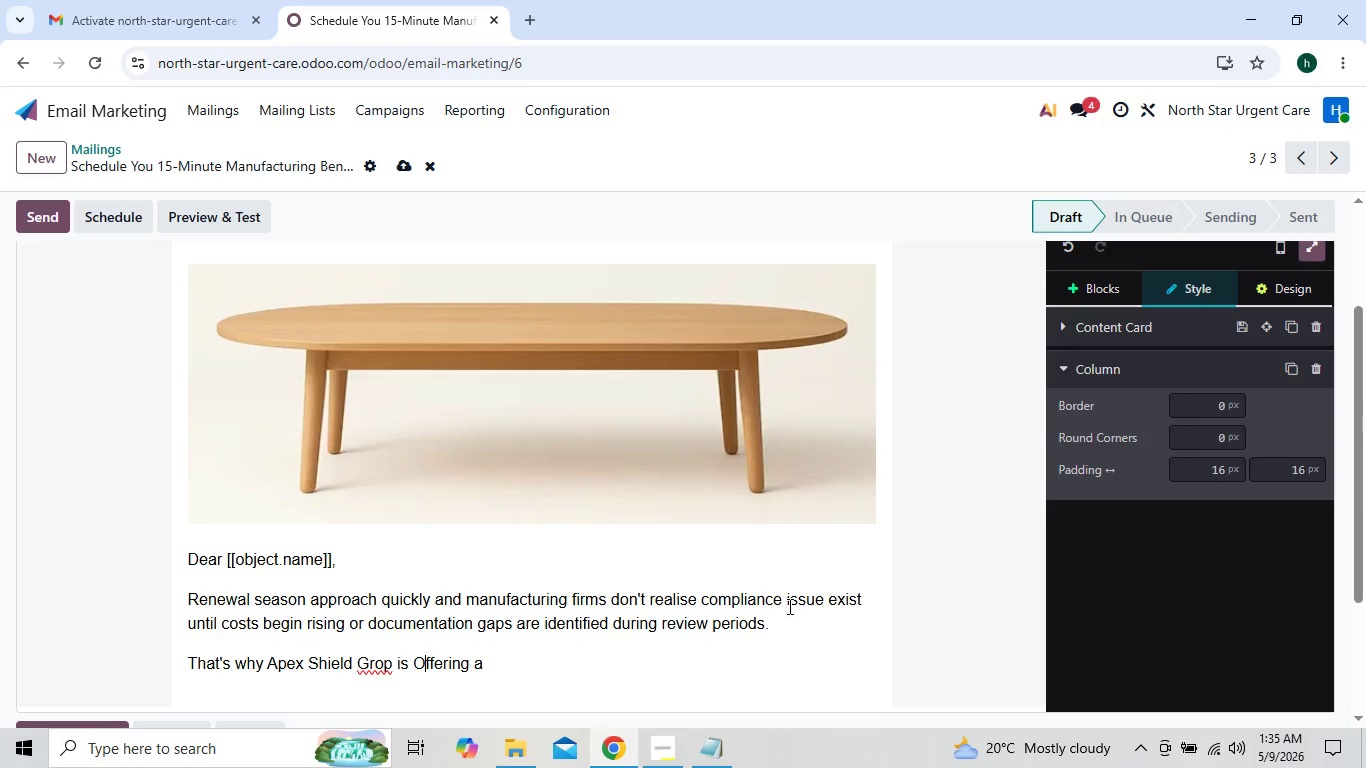 
key(ArrowLeft)
 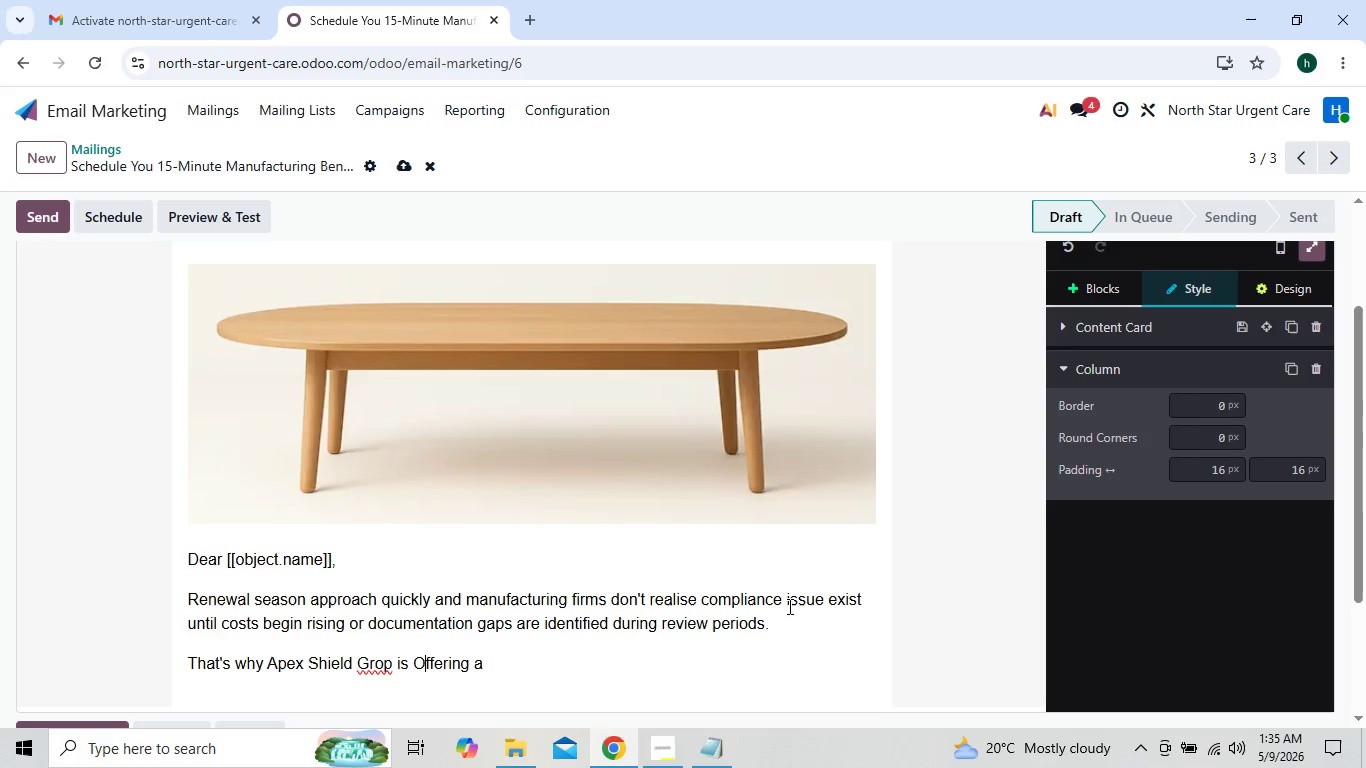 
key(ArrowLeft)
 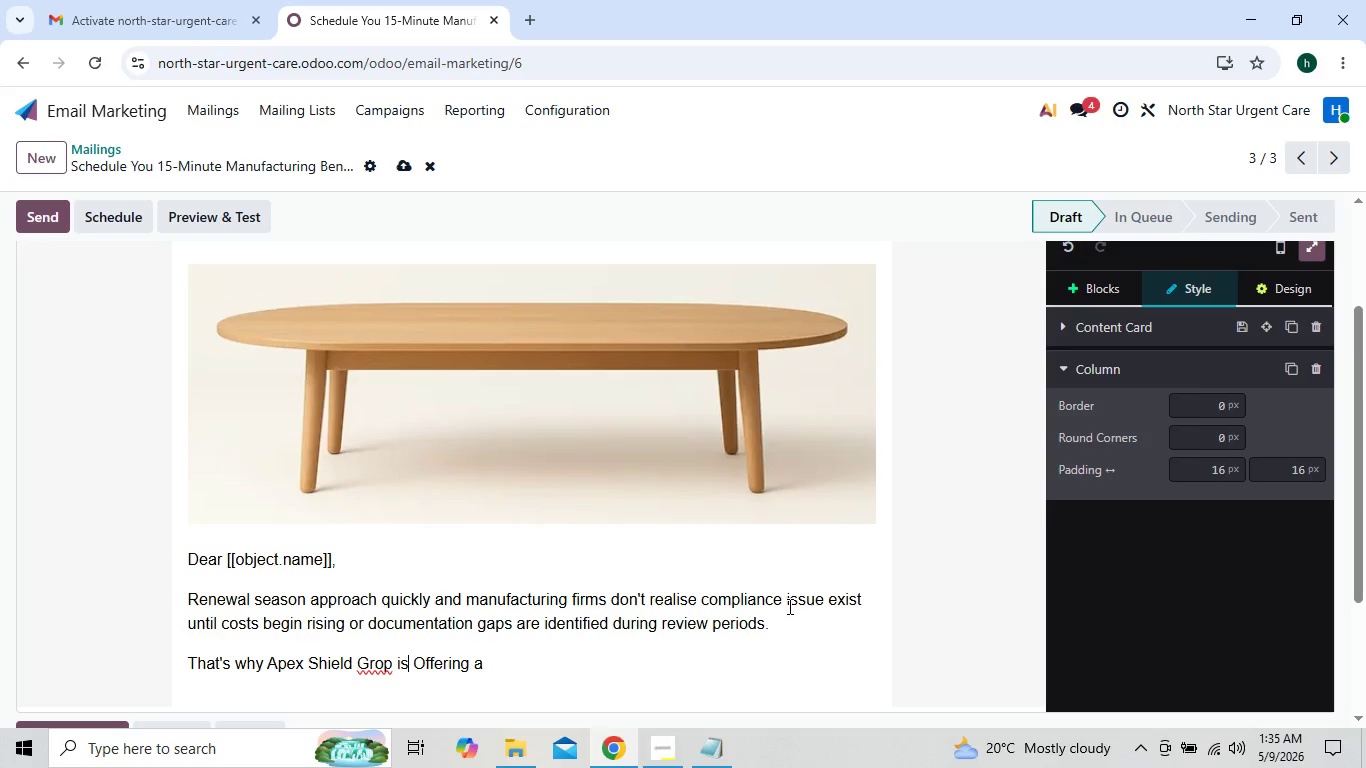 
key(ArrowLeft)
 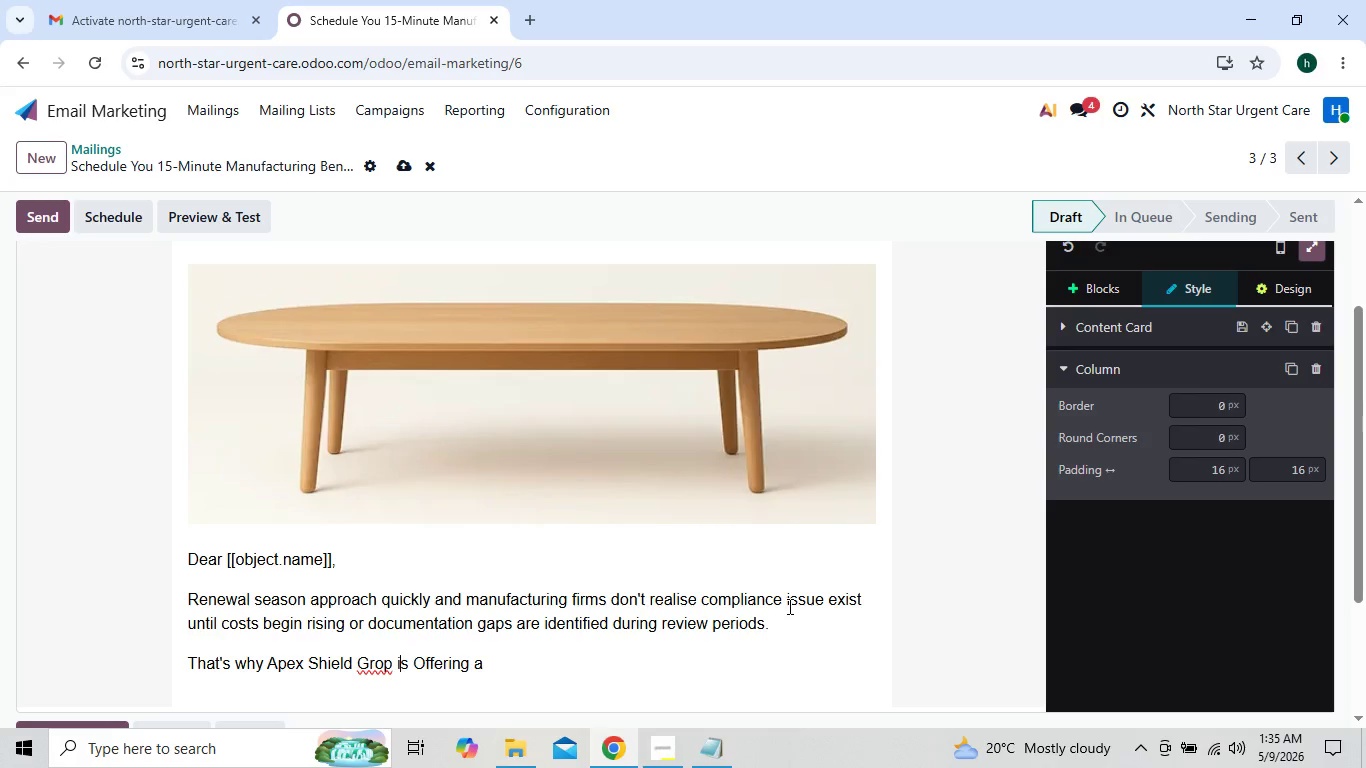 
key(ArrowLeft)
 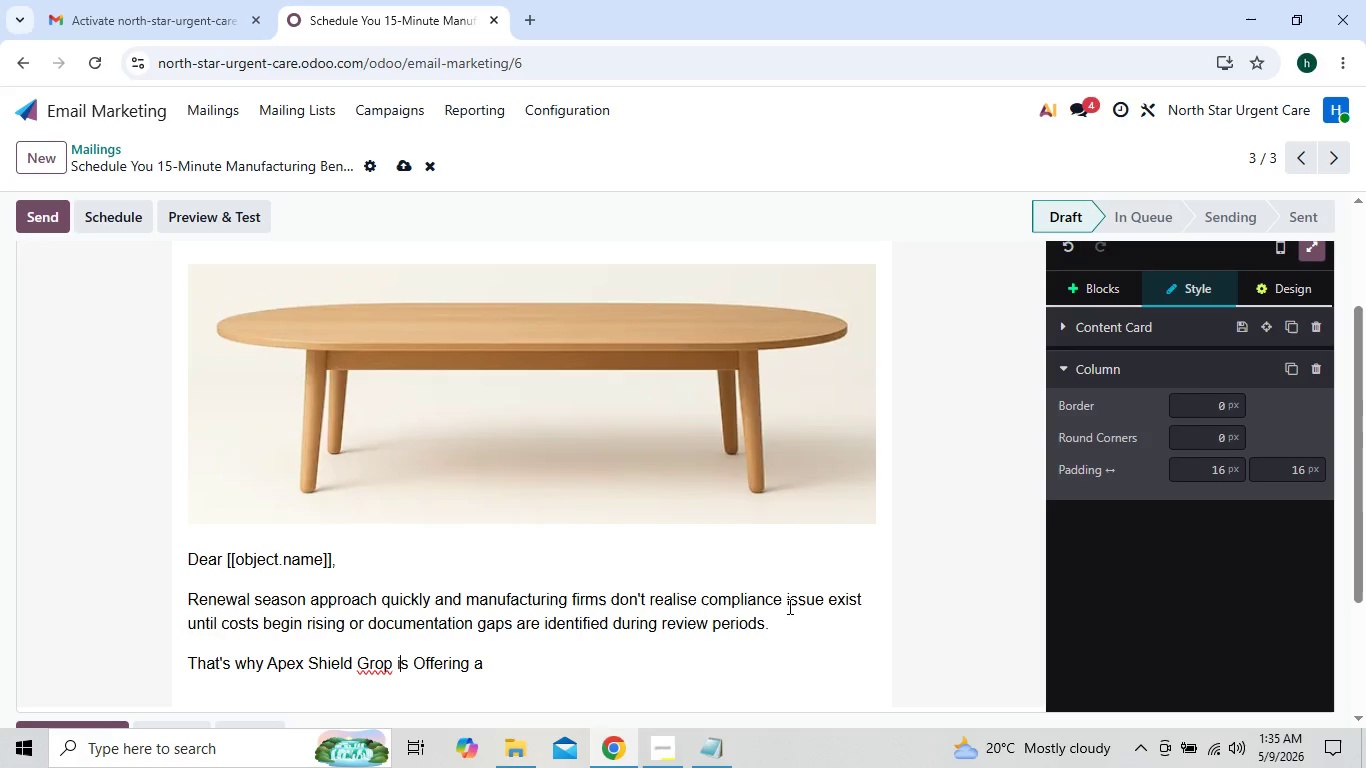 
key(ArrowLeft)
 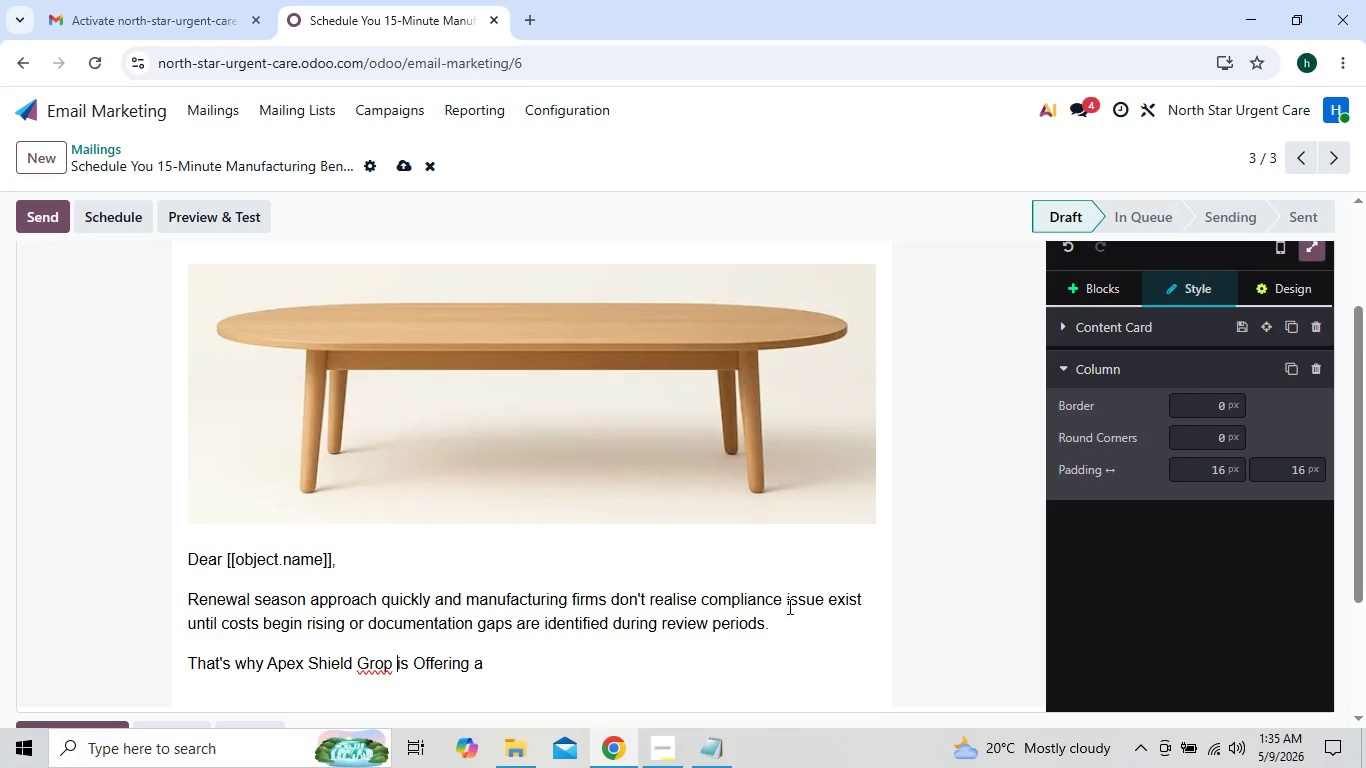 
key(ArrowLeft)
 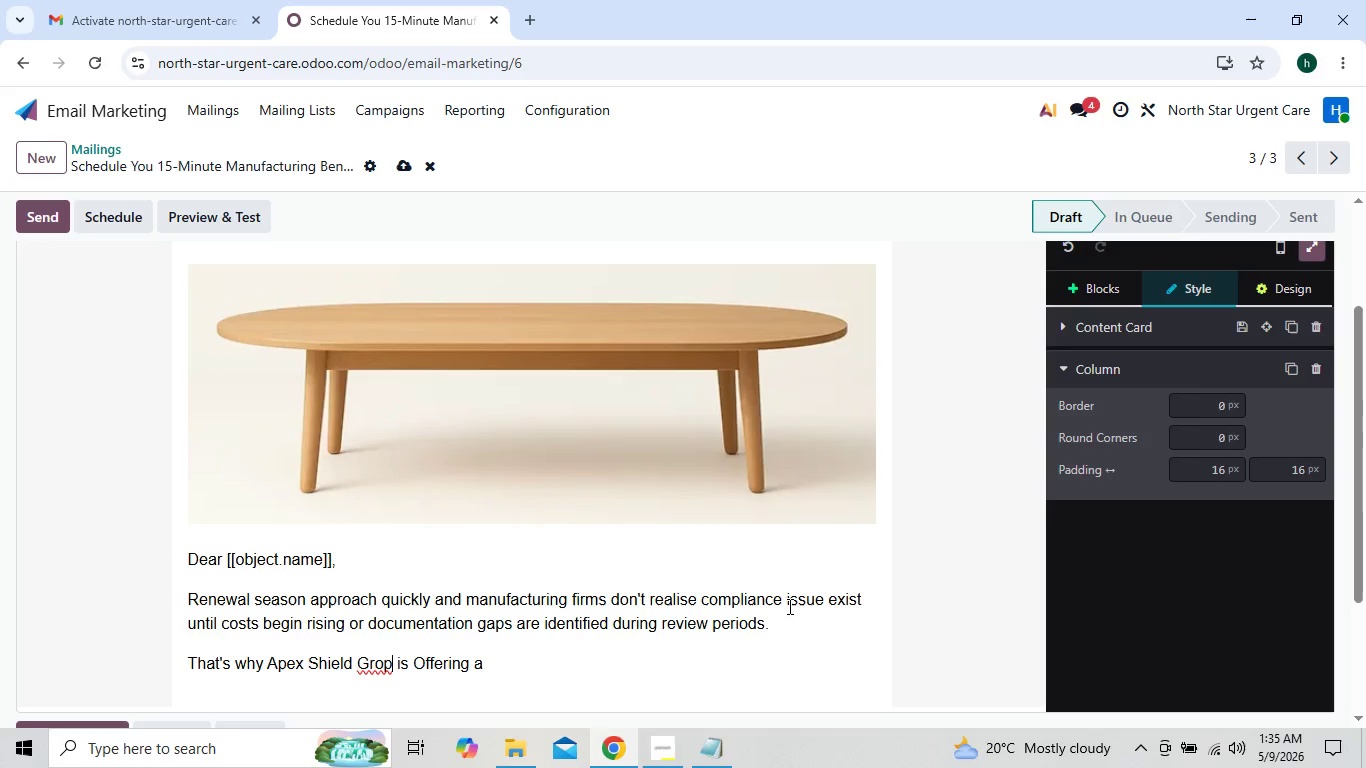 
key(ArrowLeft)
 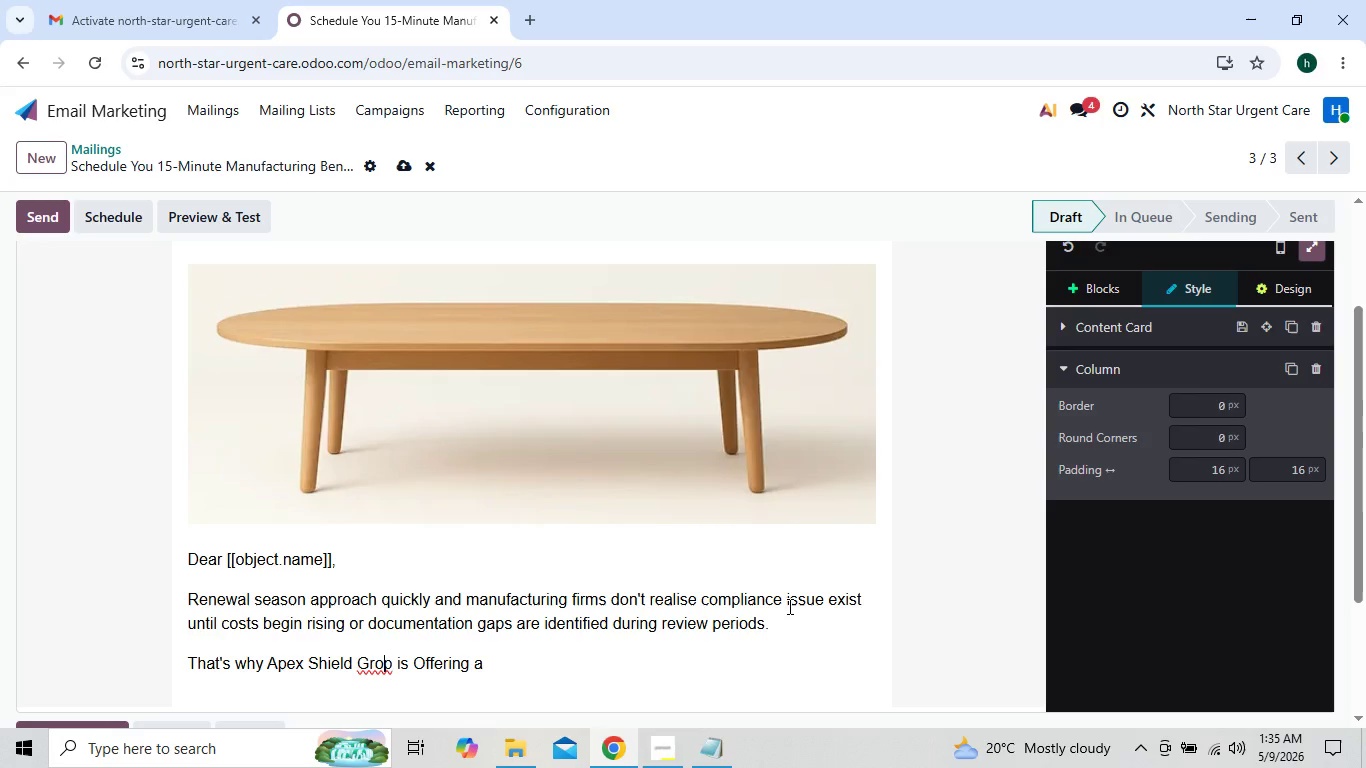 
key(U)
 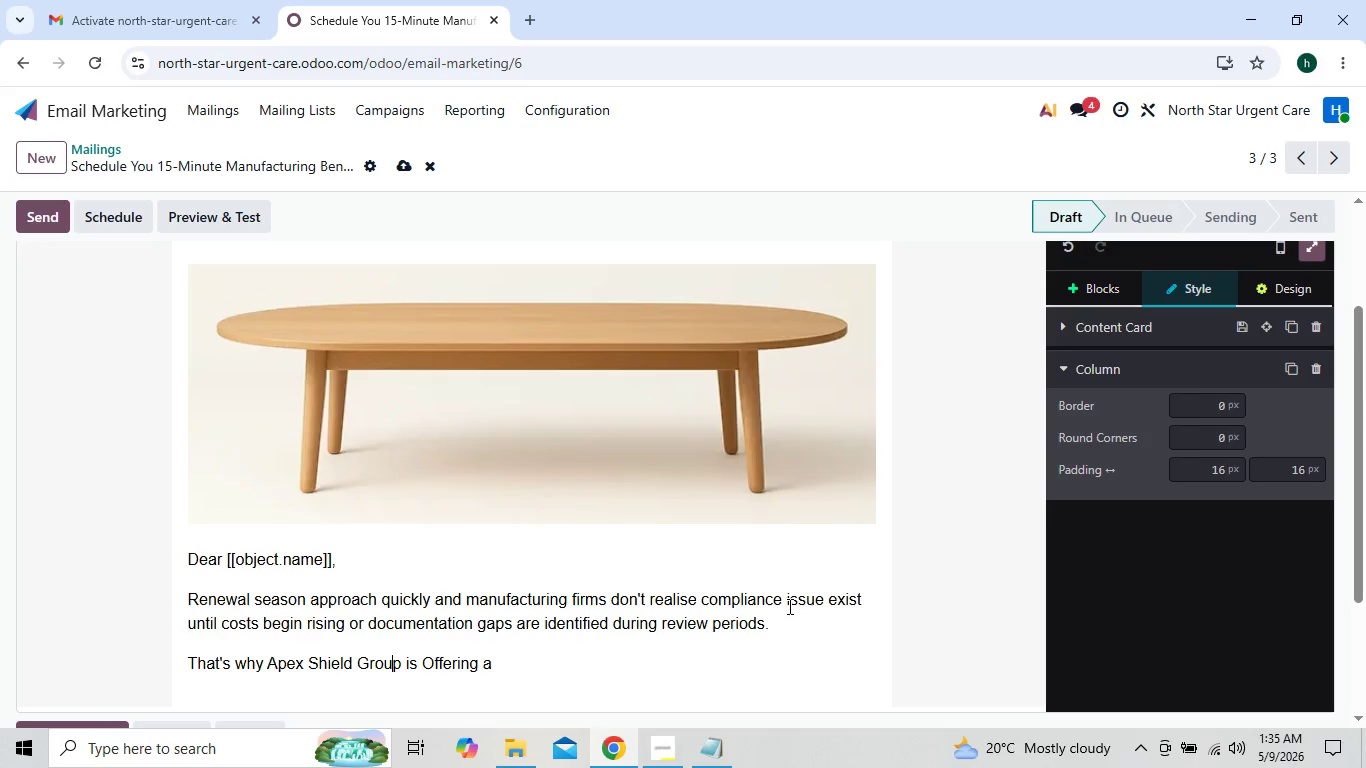 
key(ArrowRight)
 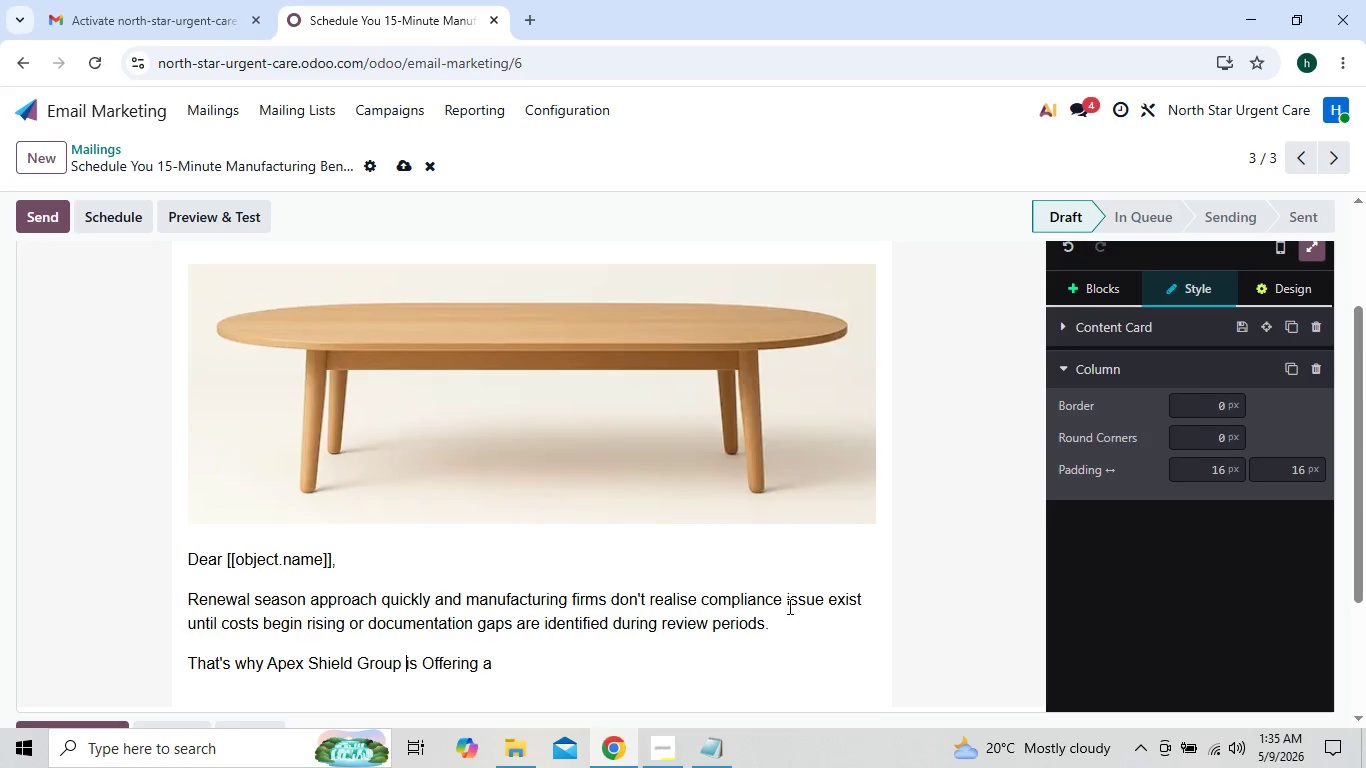 
key(ArrowRight)
 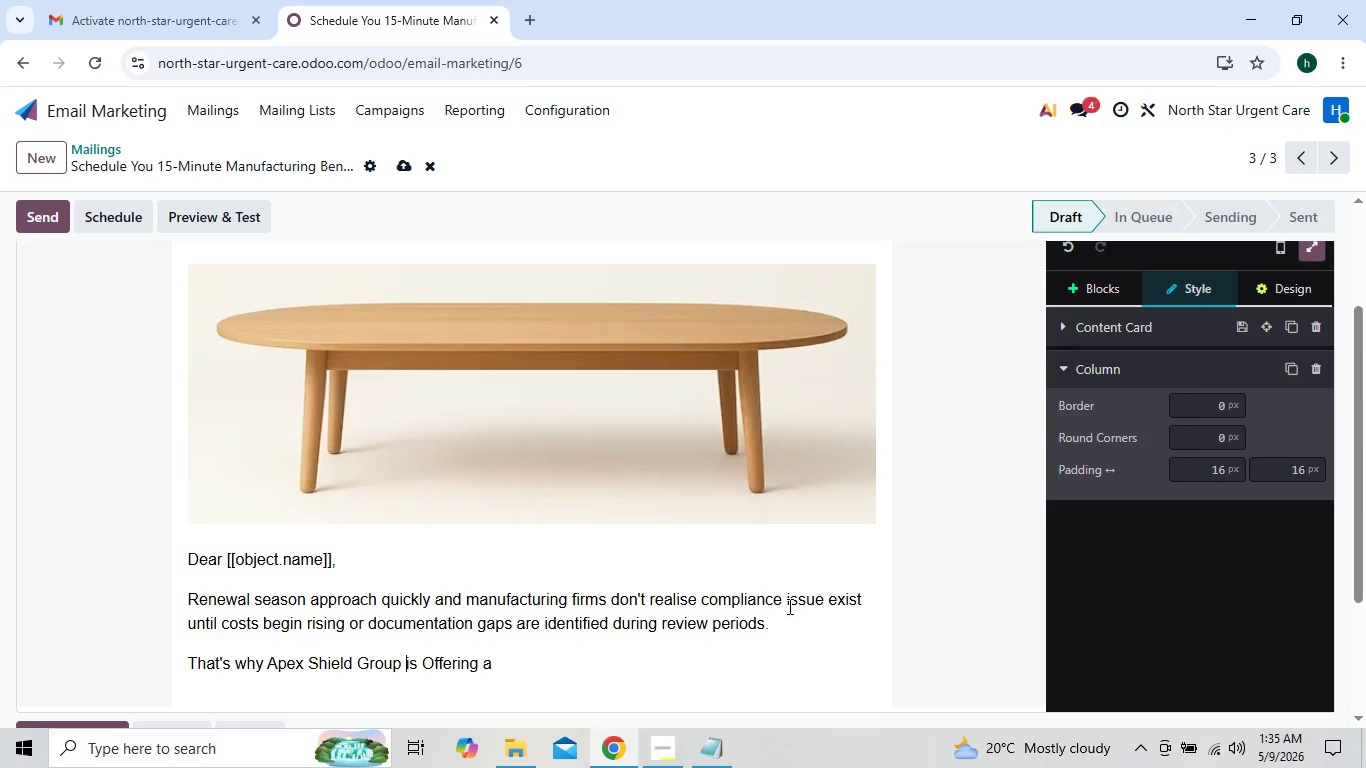 
key(ArrowRight)
 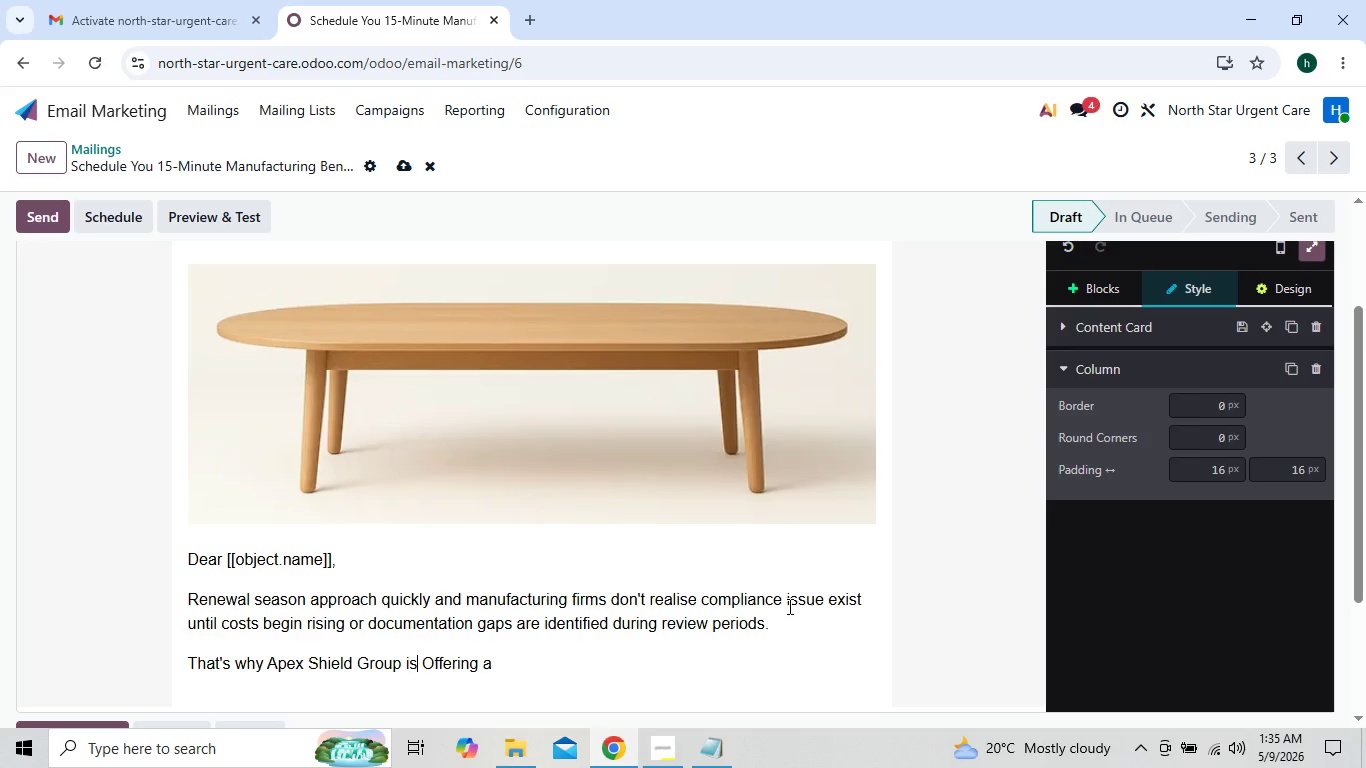 
hold_key(key=ArrowRight, duration=0.53)
 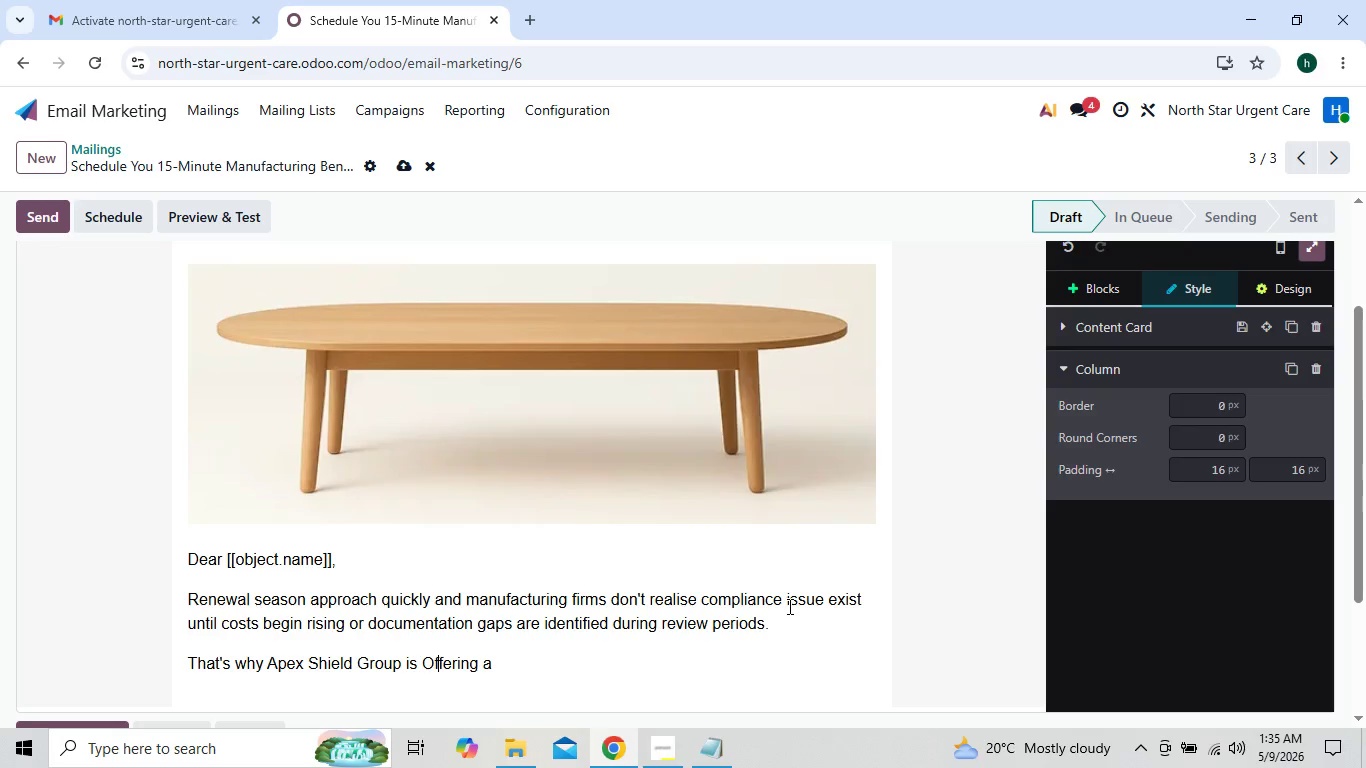 
hold_key(key=ArrowRight, duration=0.67)
 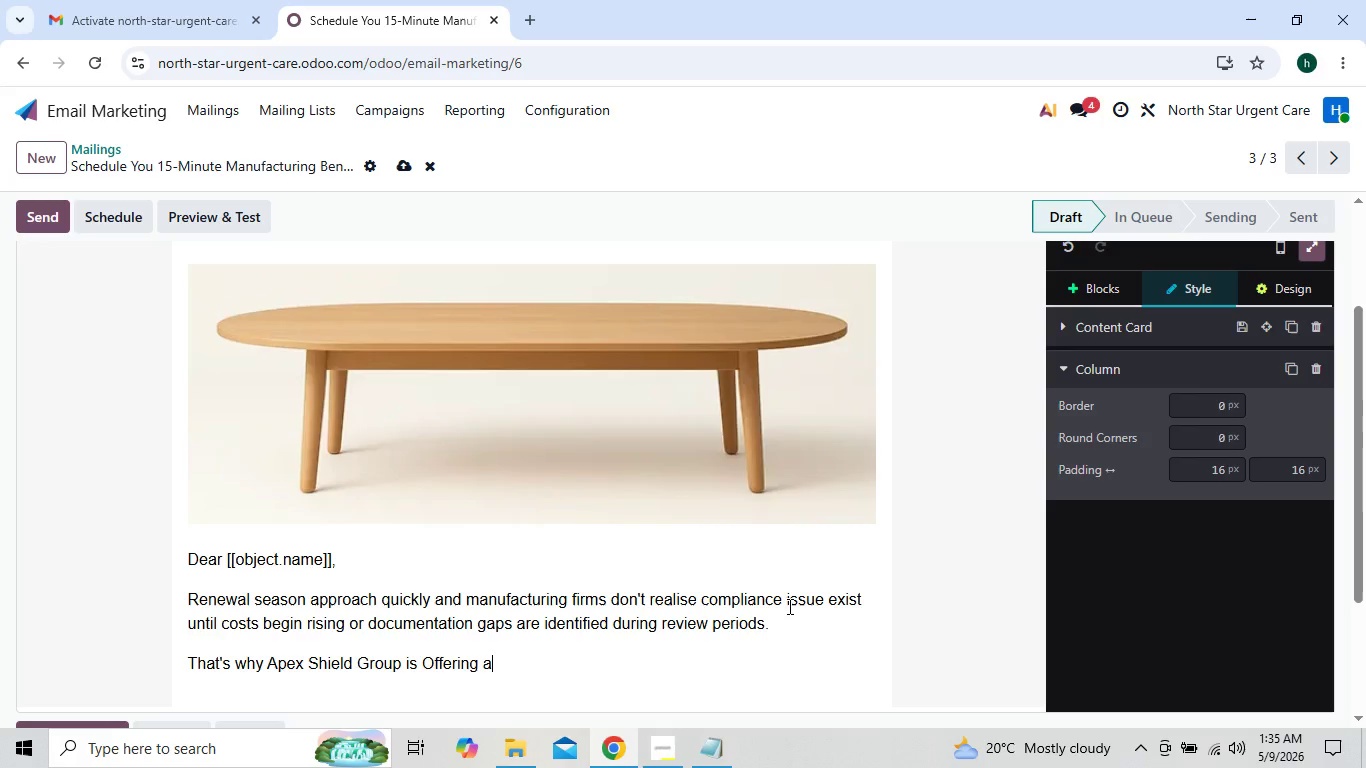 
key(ArrowRight)
 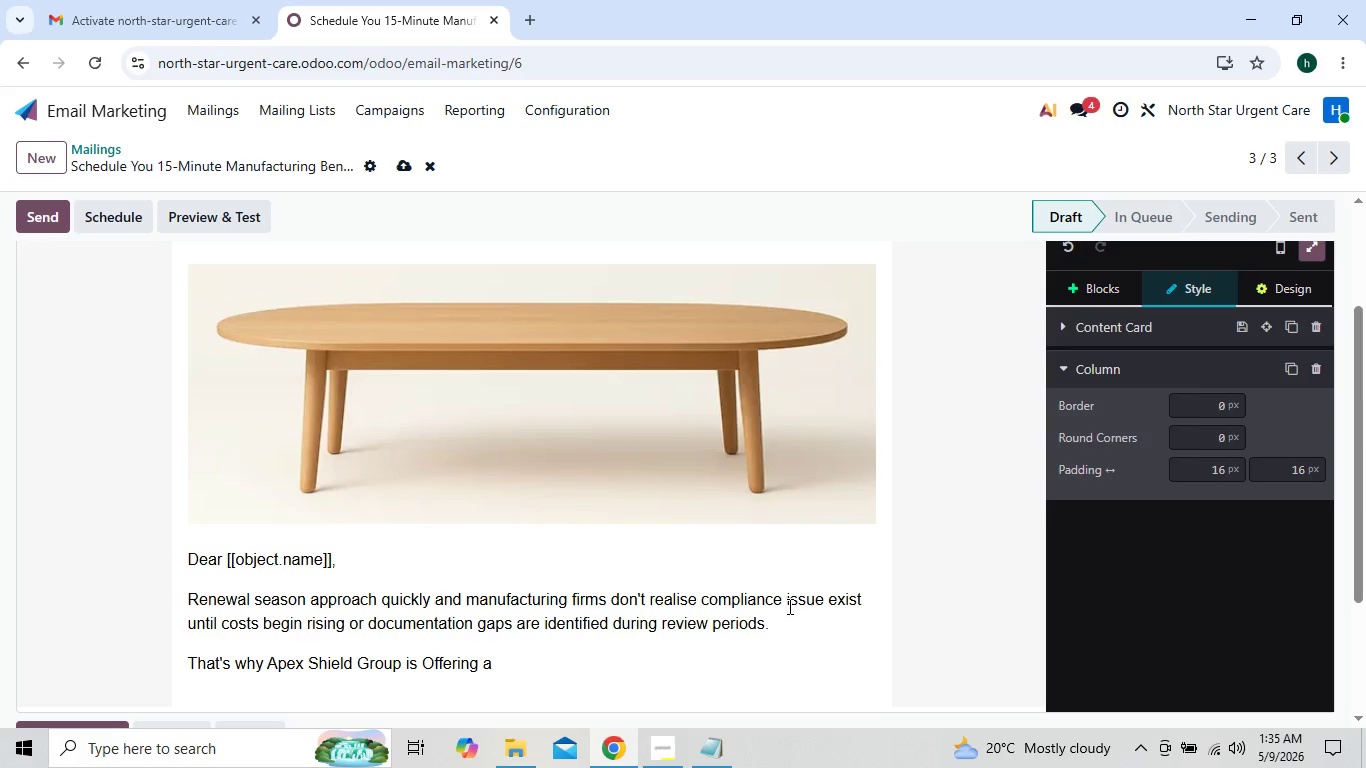 
type( complimentr)
key(Backspace)
key(Backspace)
 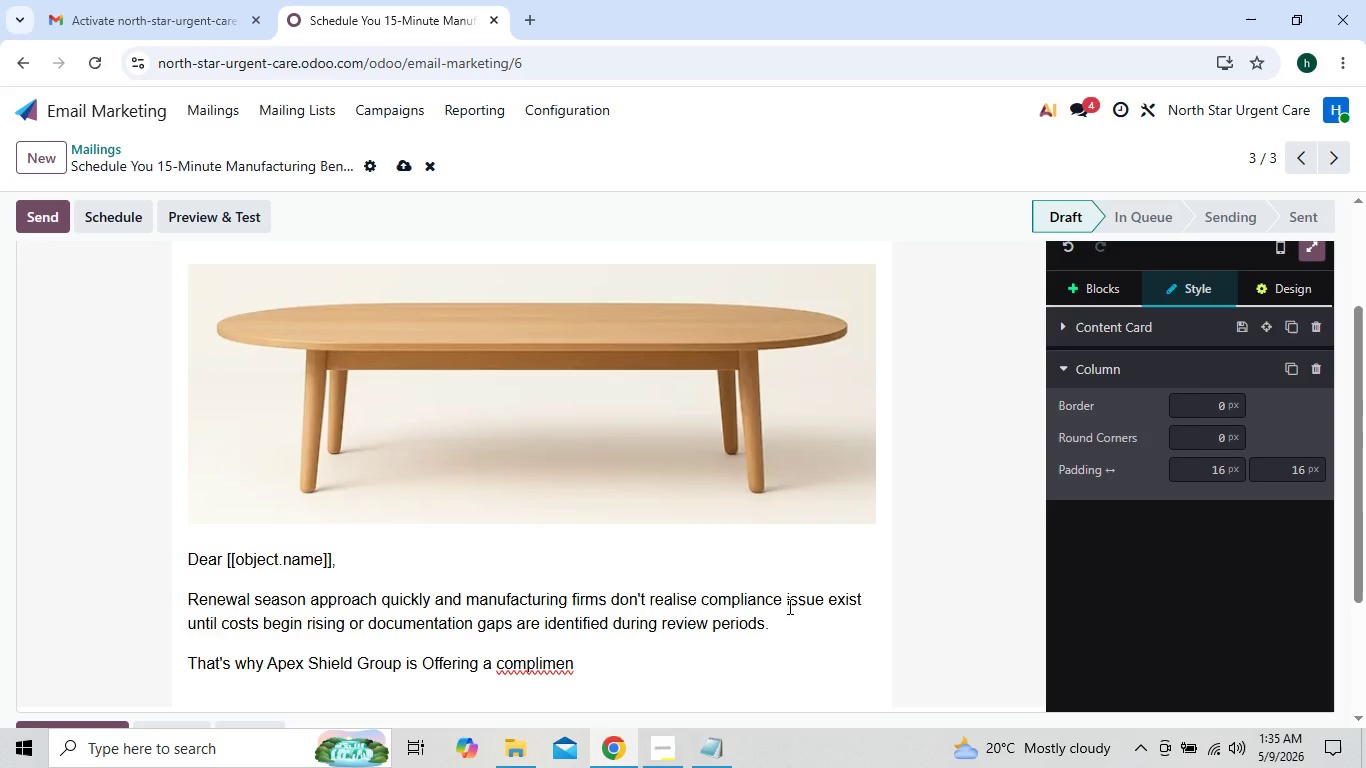 
type(tary:)
 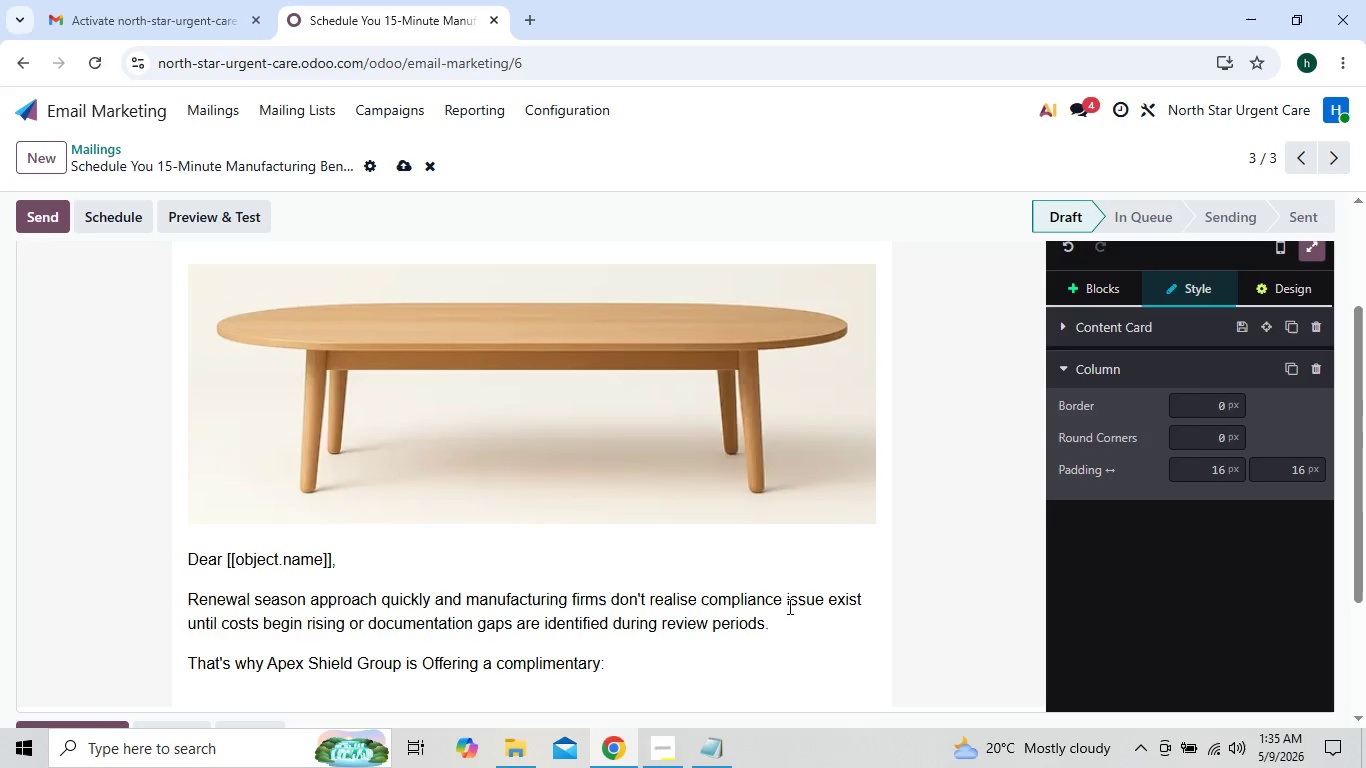 
key(Enter)
 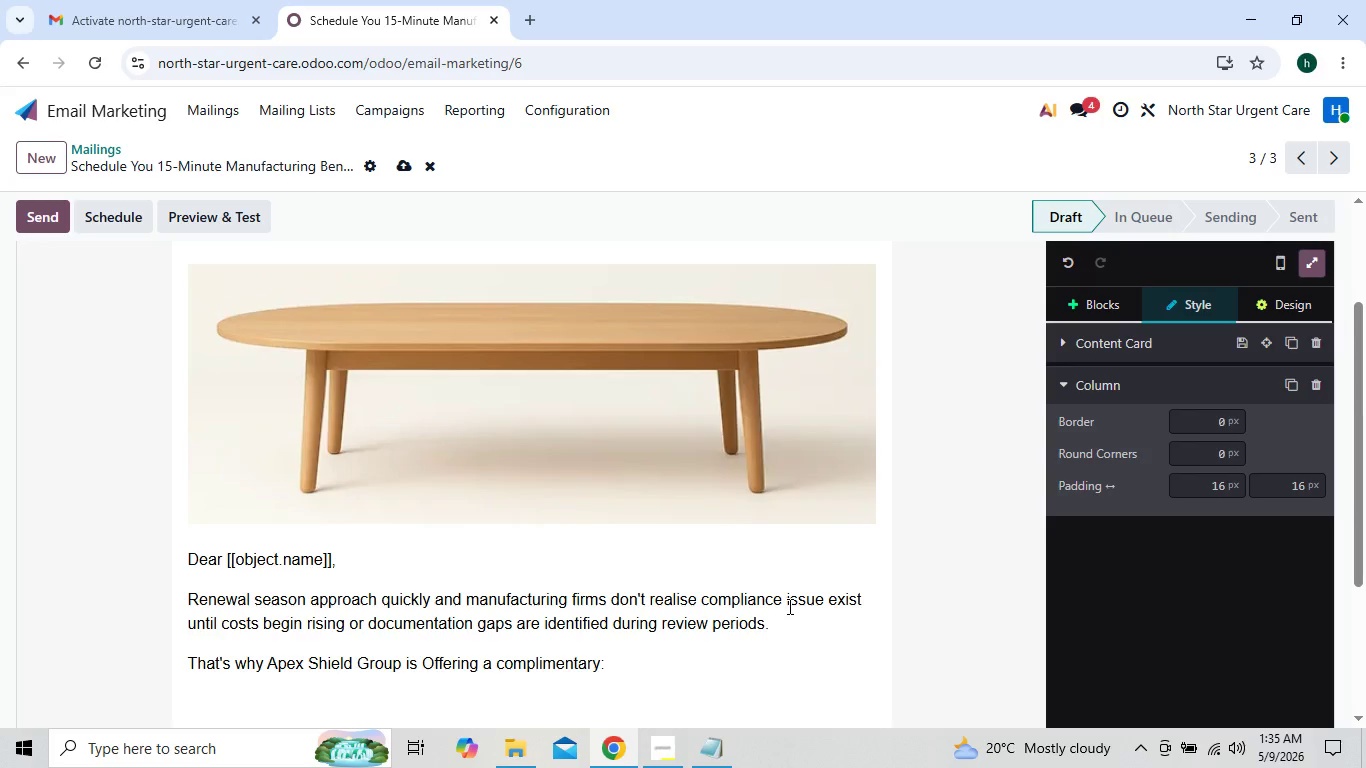 
type(15-Minute Benefits Com)
 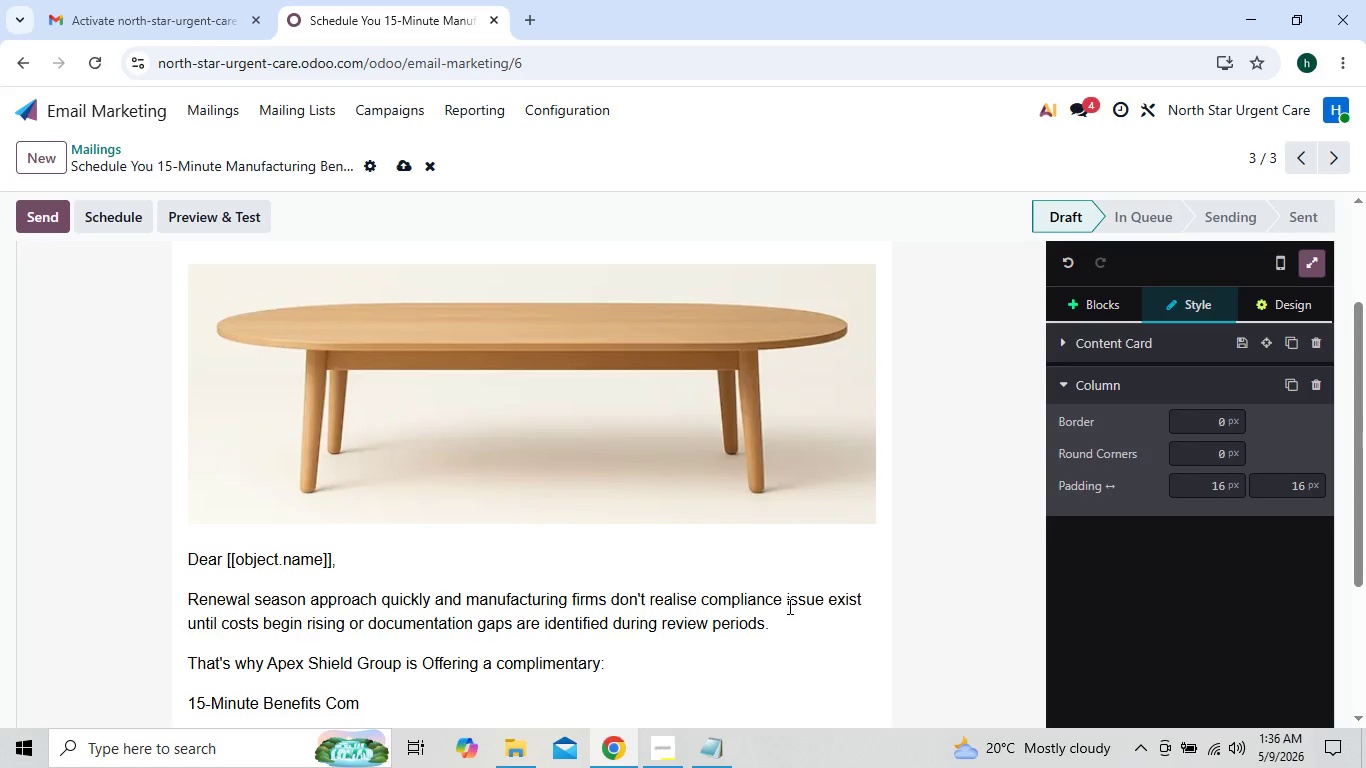 
type(pliance Audit)
 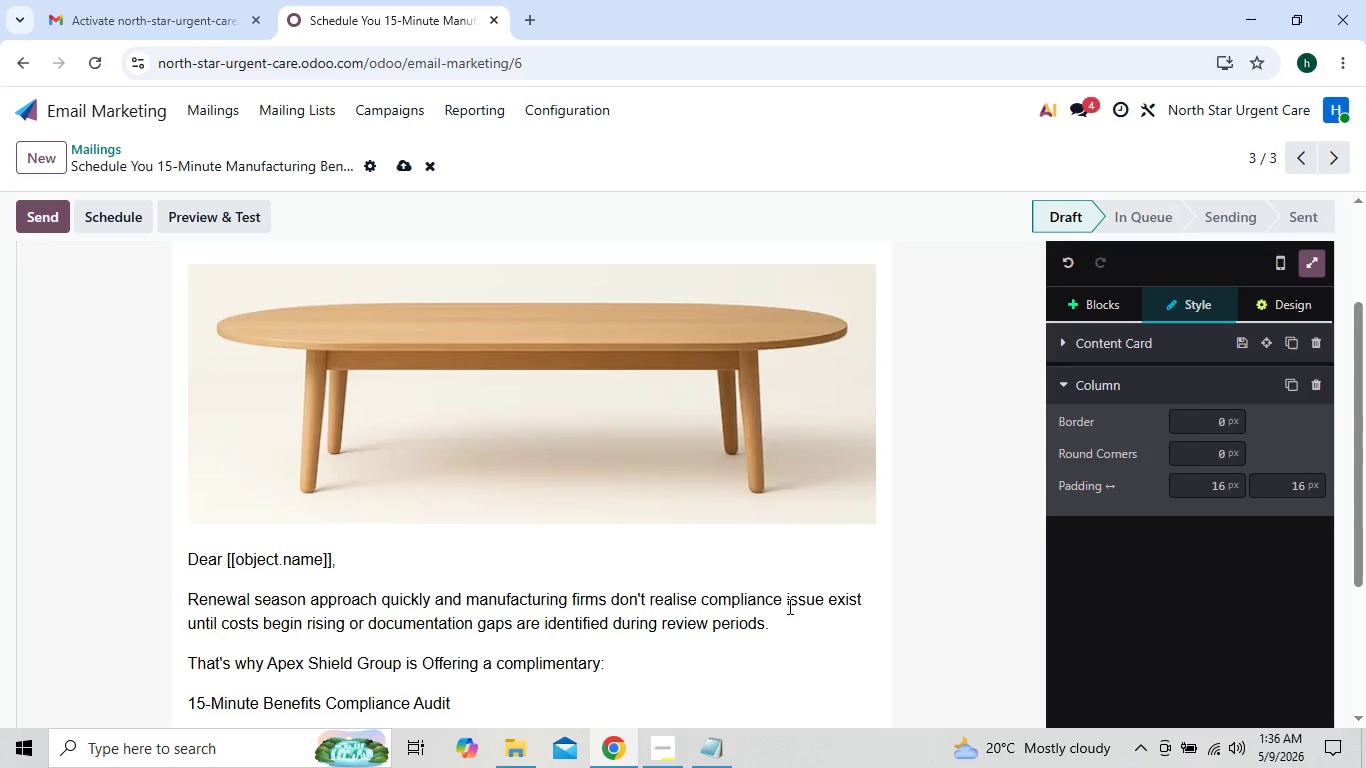 
key(Enter)
 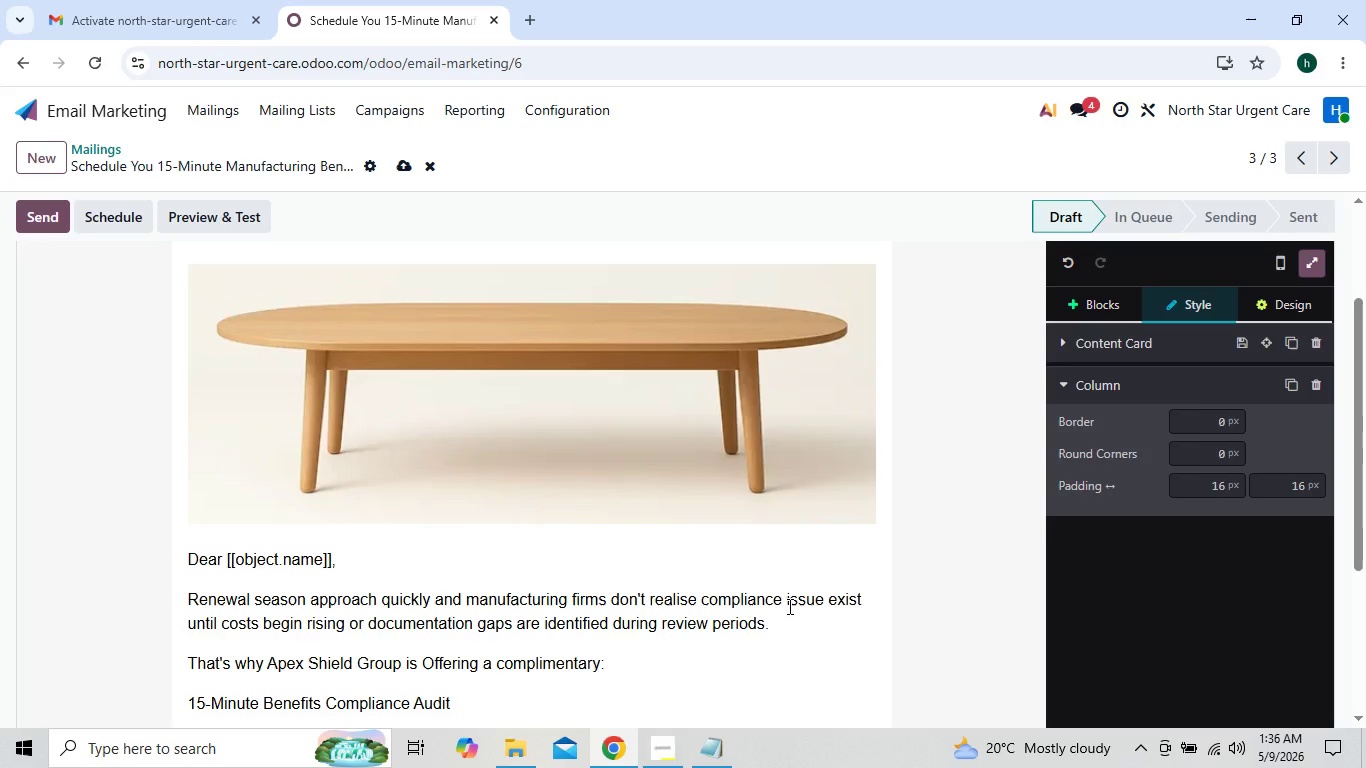 
key(Enter)
 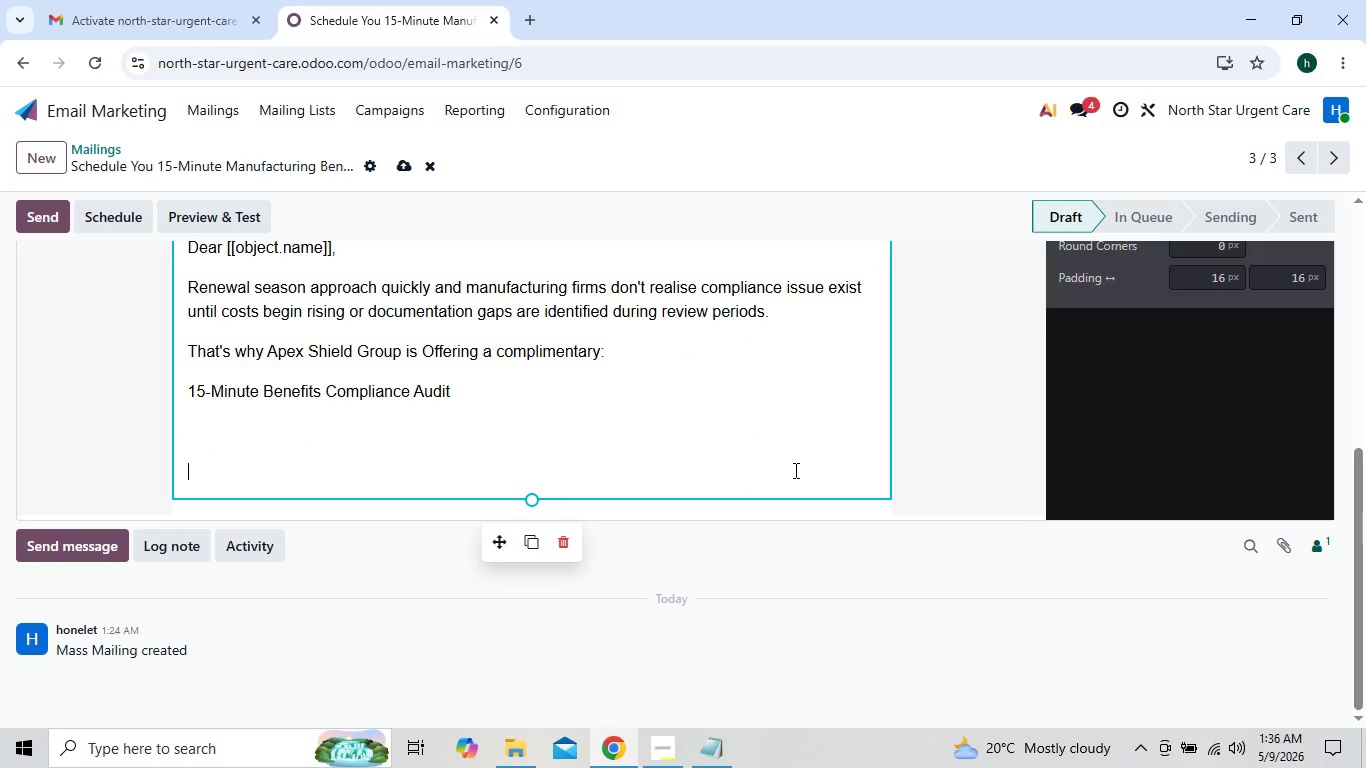 
key(Backspace)
 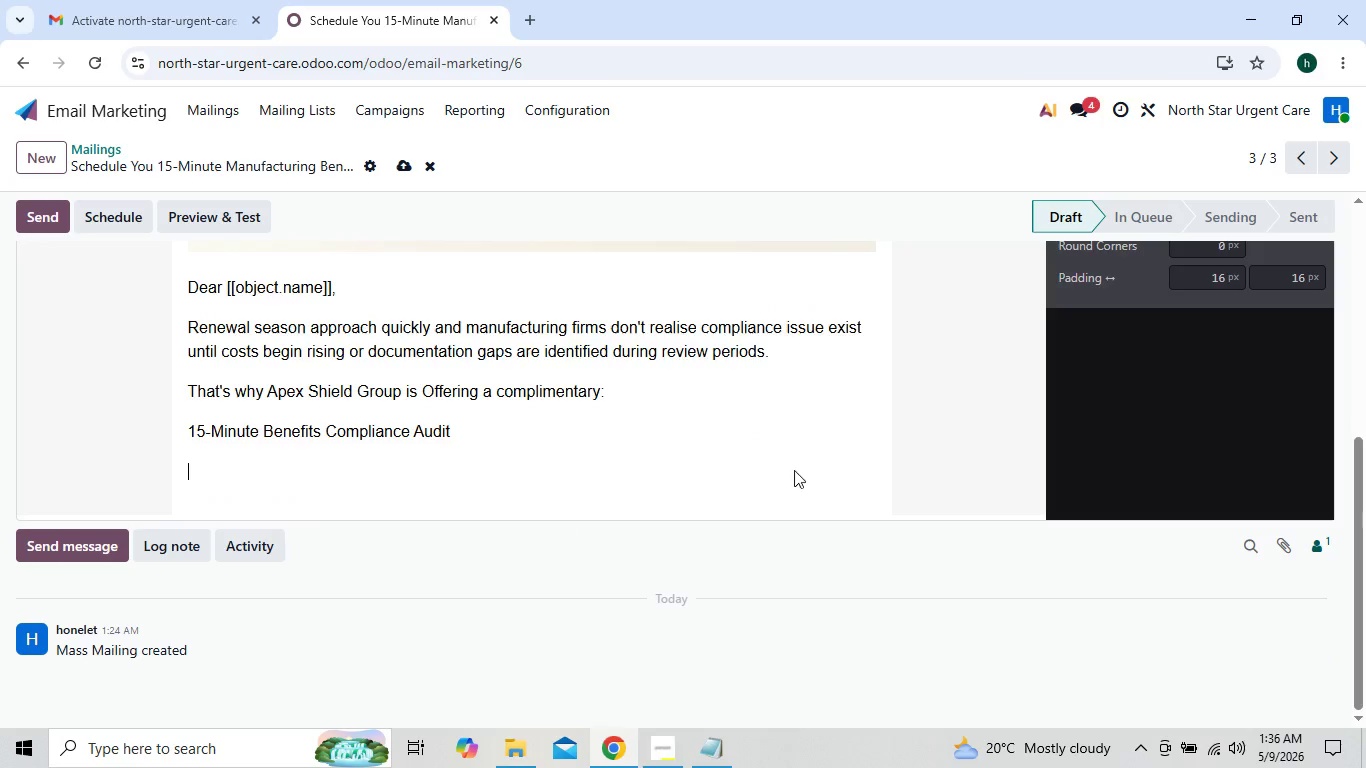 
key(Backspace)
 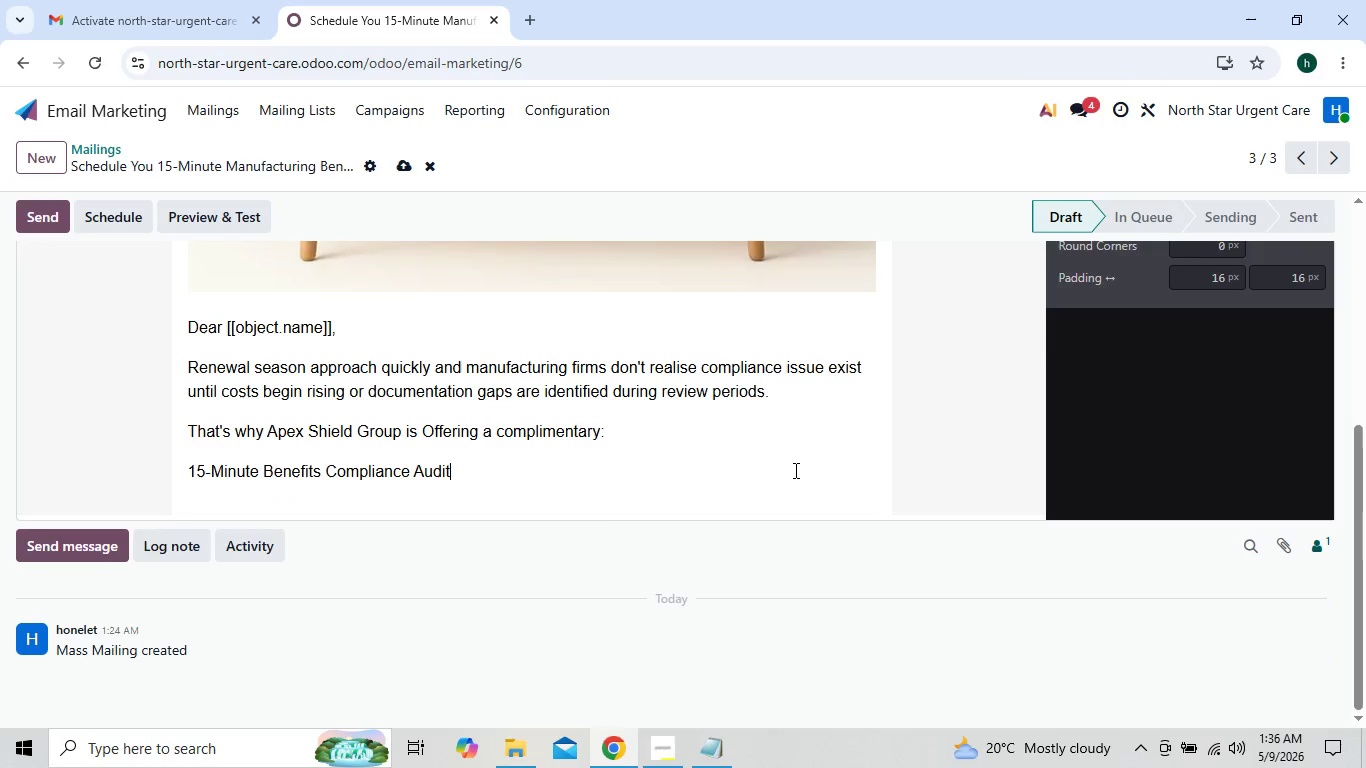 
key(Enter)
 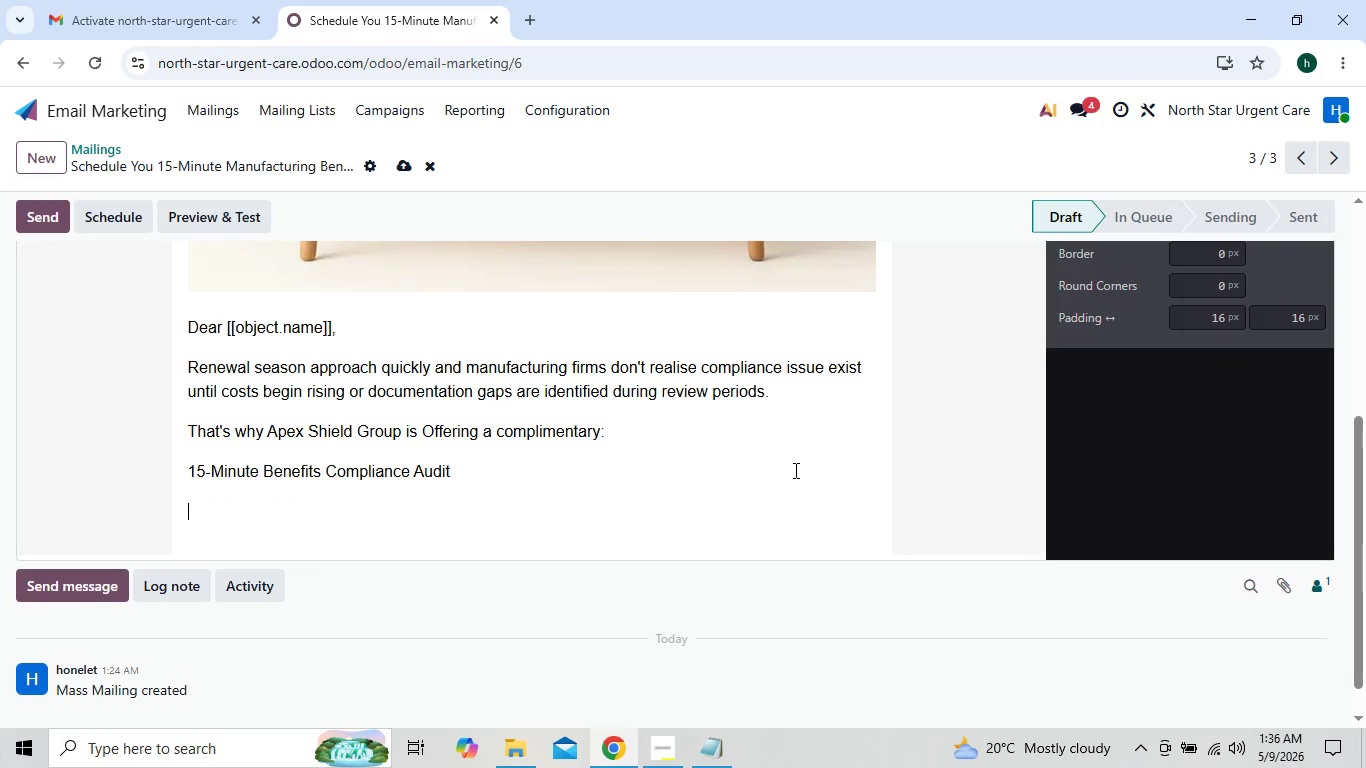 
type(During this )
 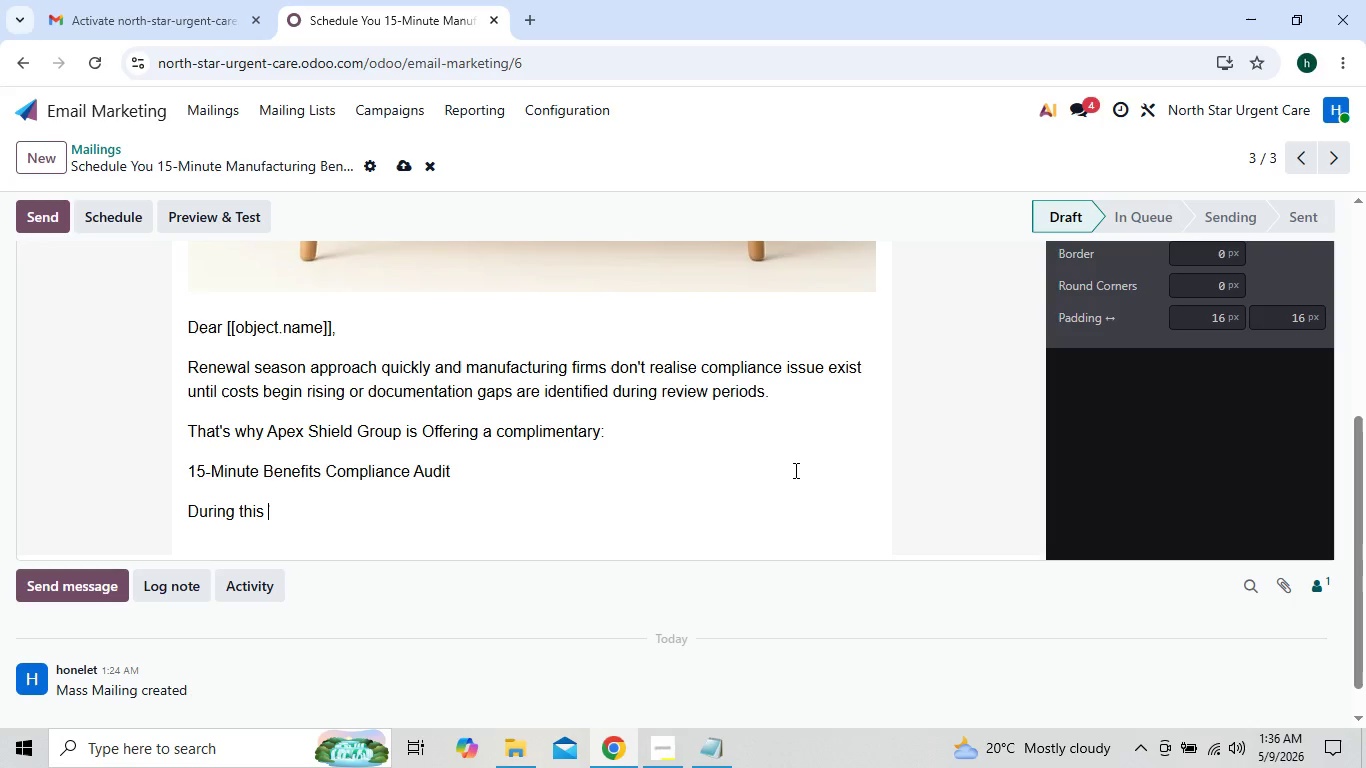 
type(brif)
key(Backspace)
type(ef consultation audit)
 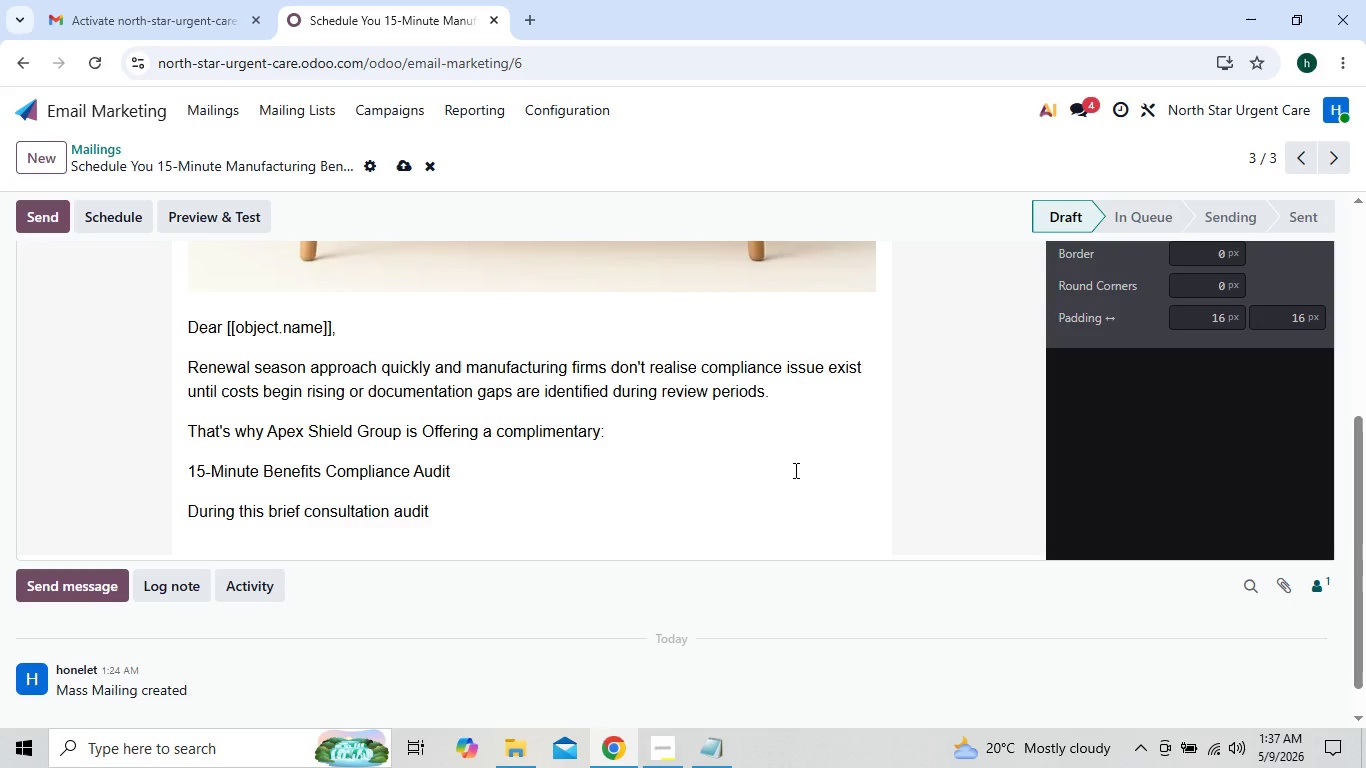 
key(ArrowLeft)
 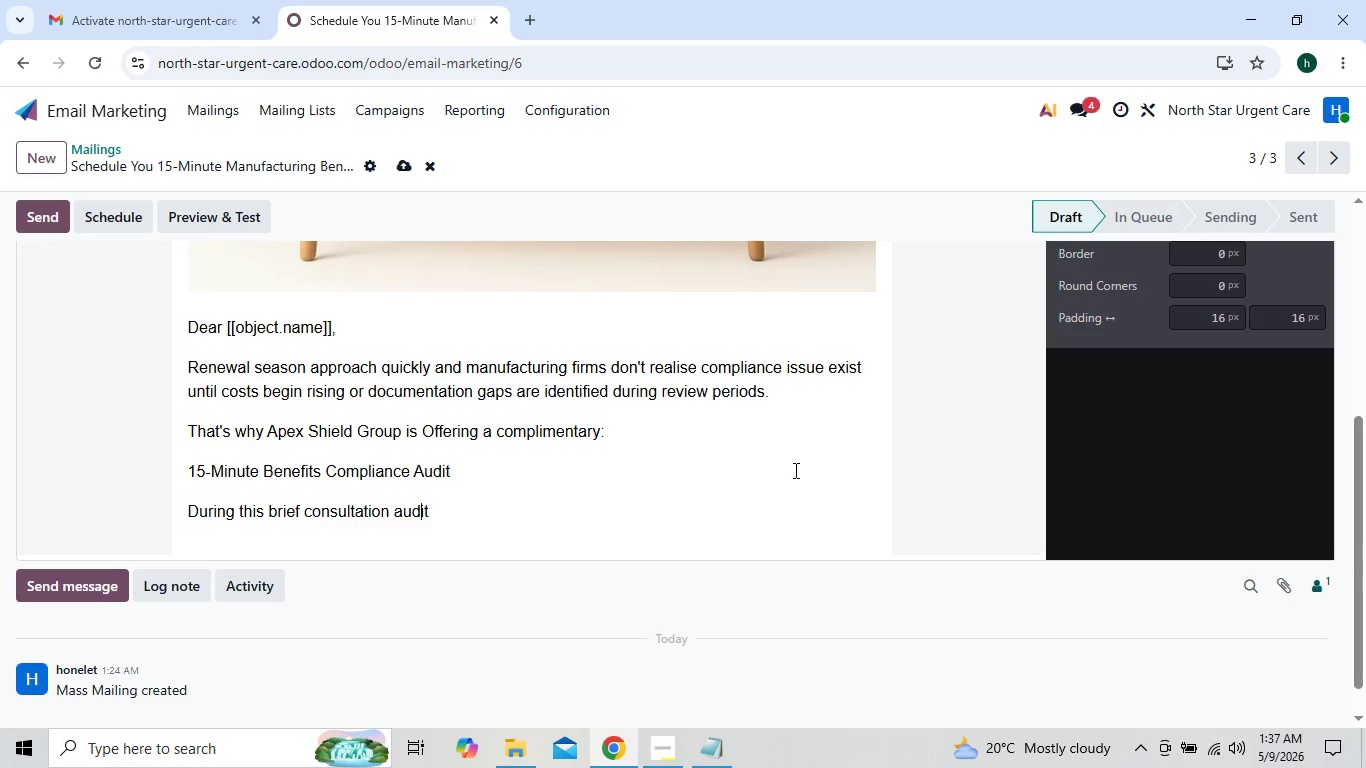 
key(ArrowLeft)
 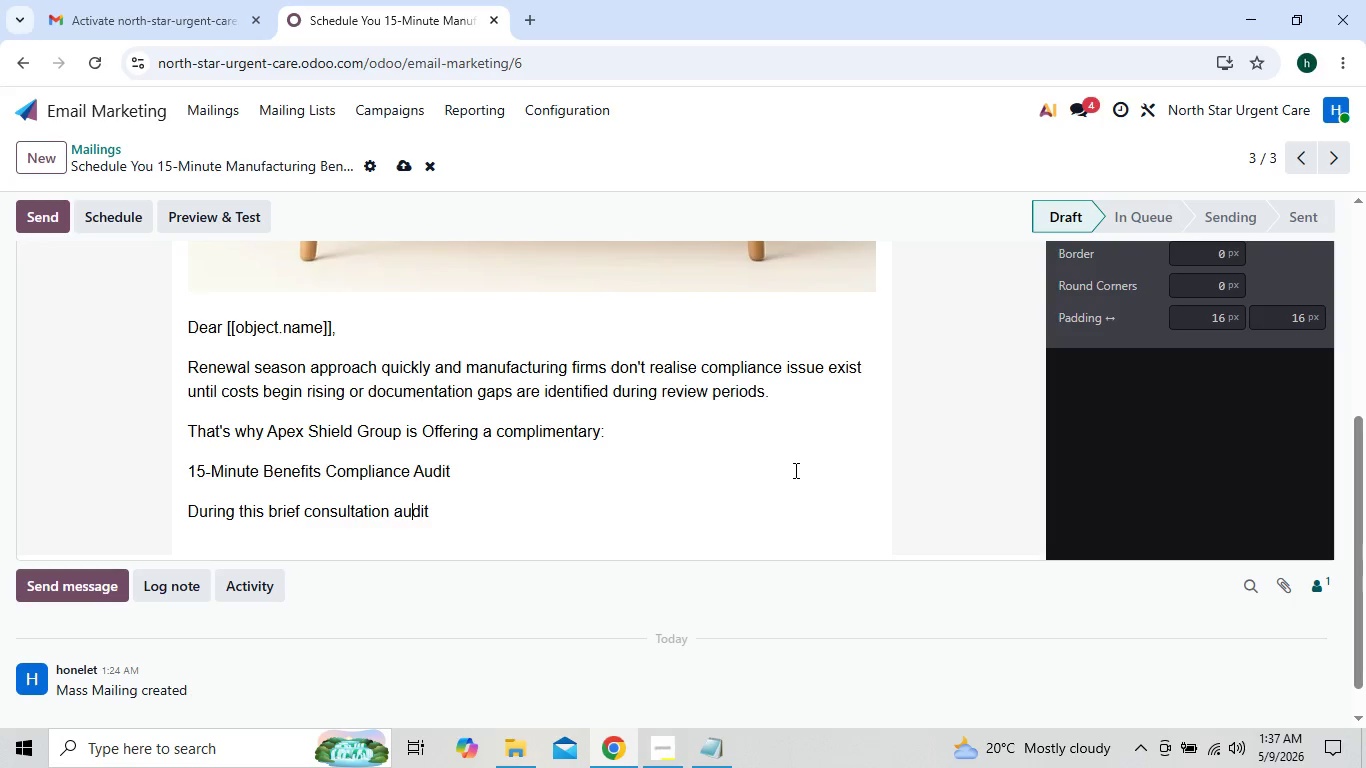 
key(ArrowLeft)
 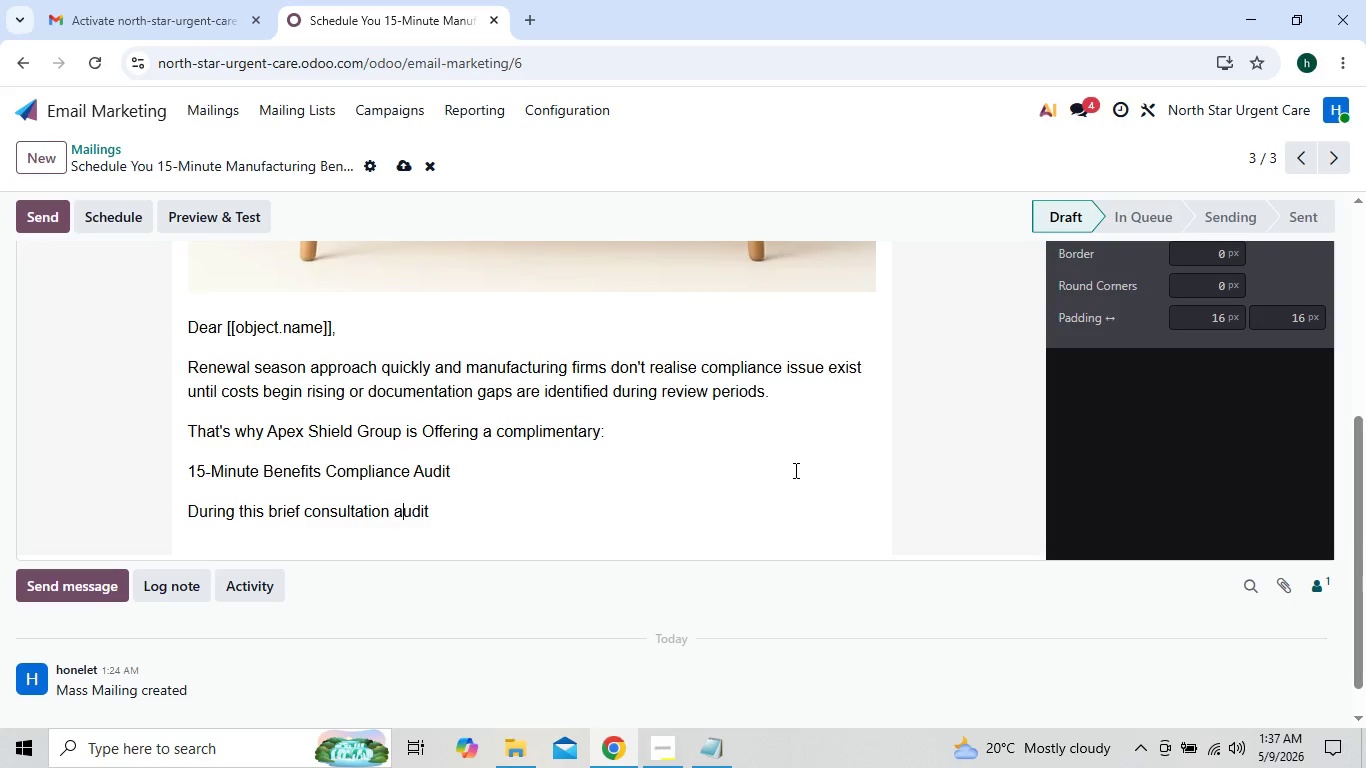 
key(ArrowLeft)
 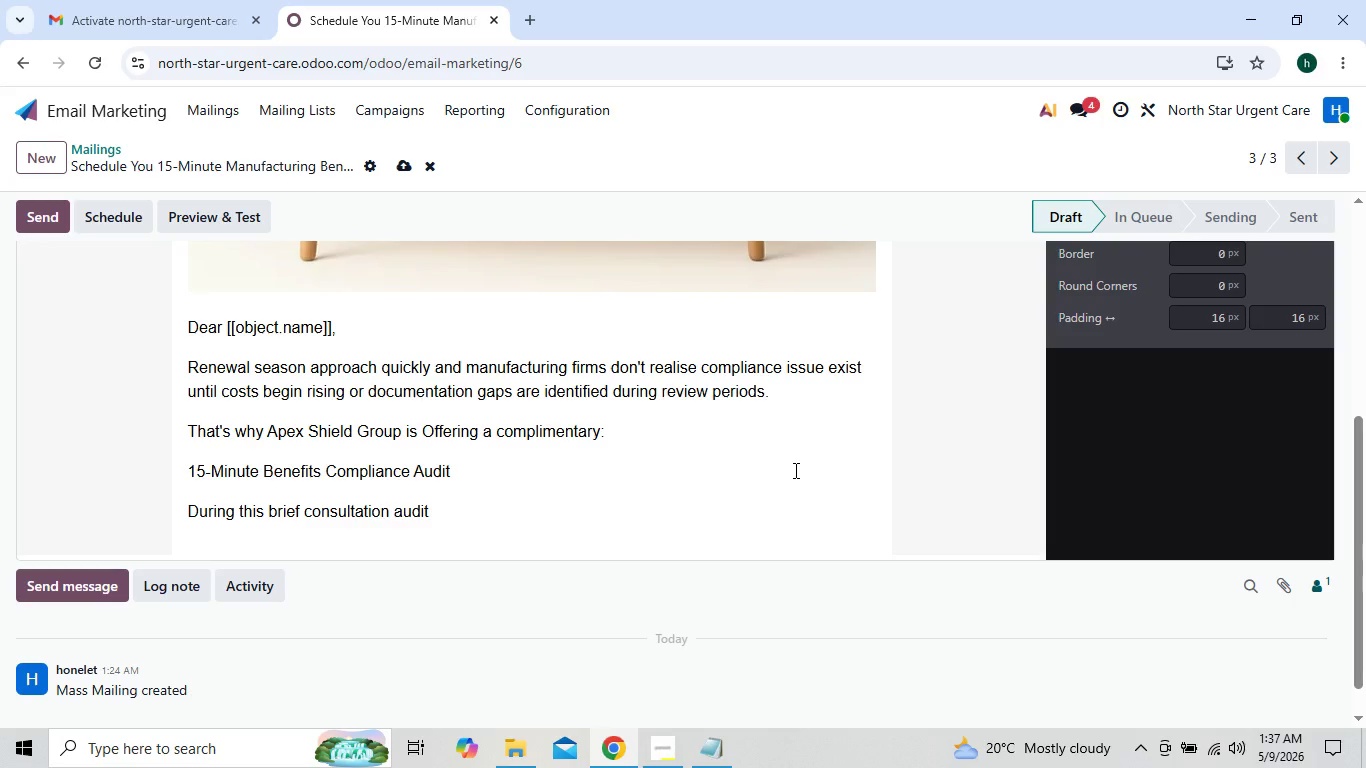 
key(Backspace)
 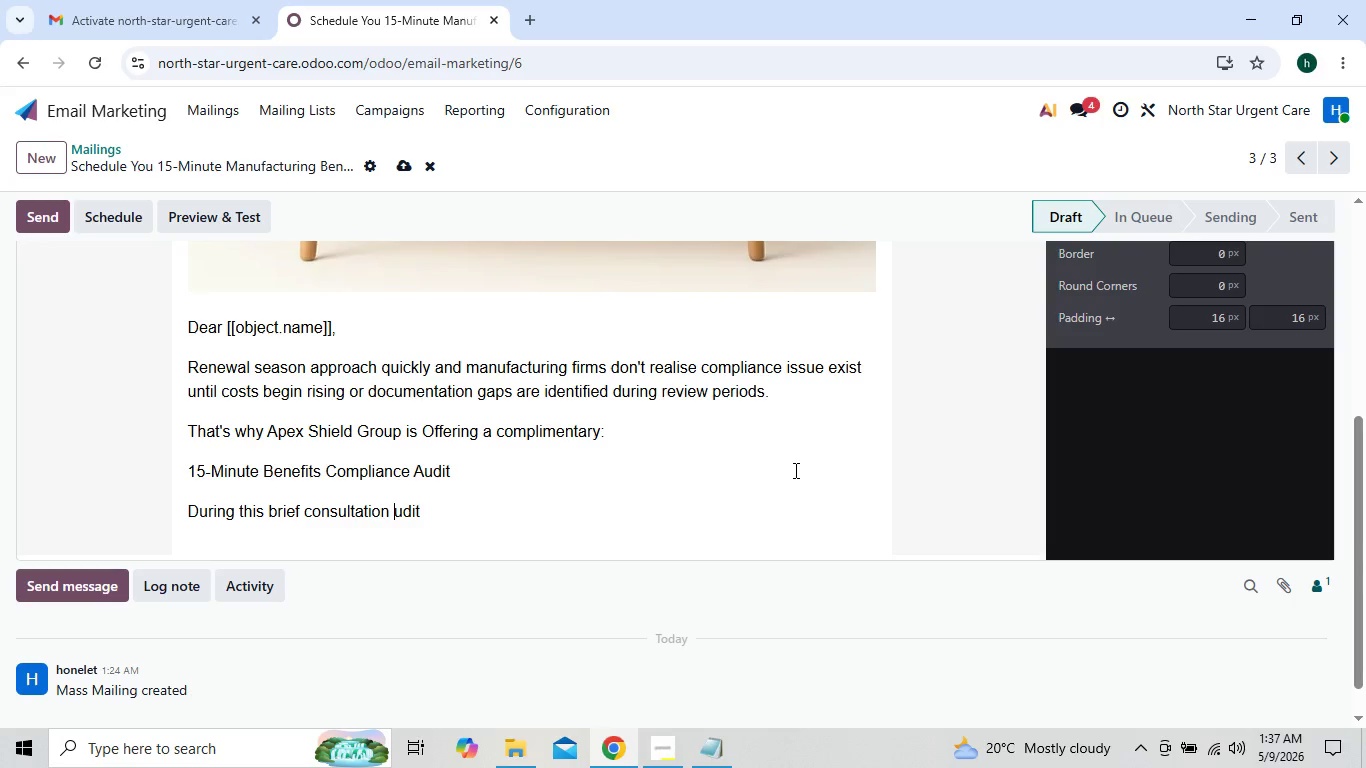 
key(Shift+ShiftLeft)
 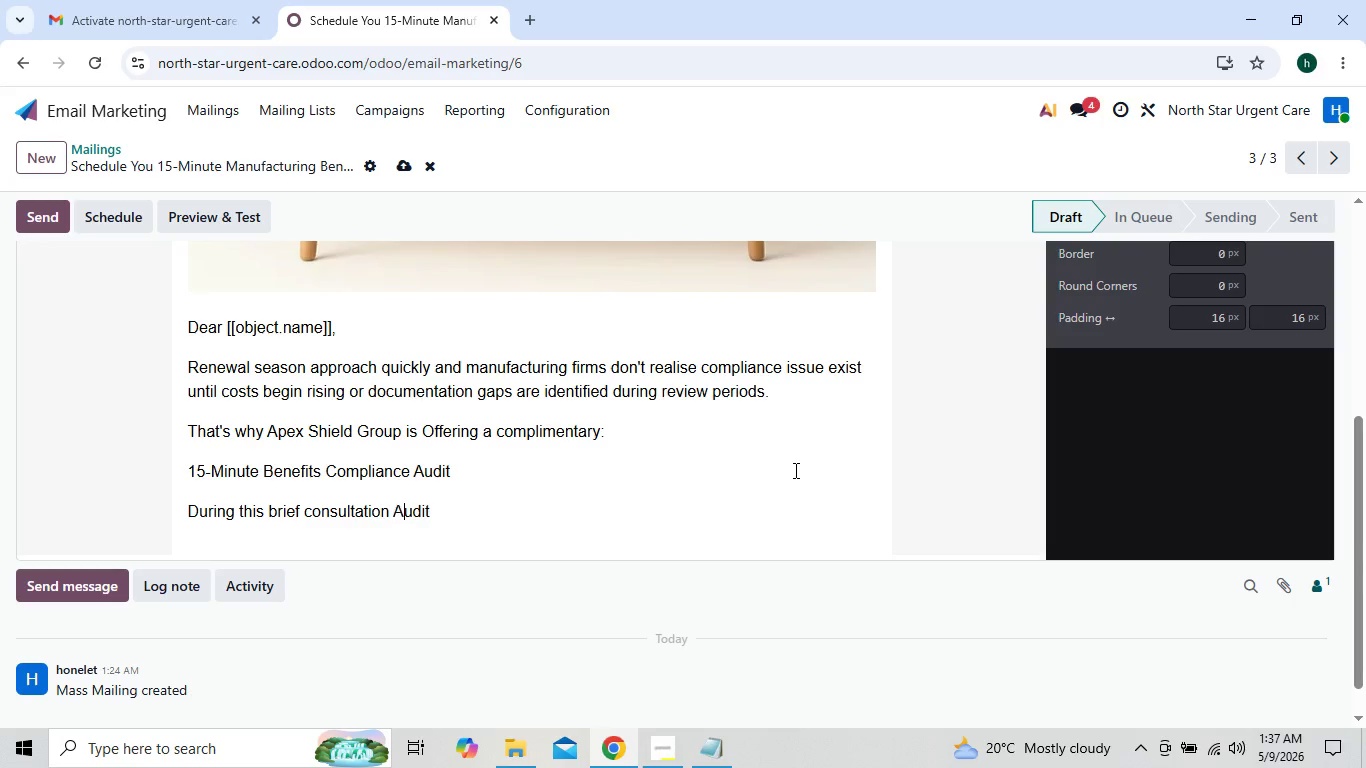 
key(Shift+A)
 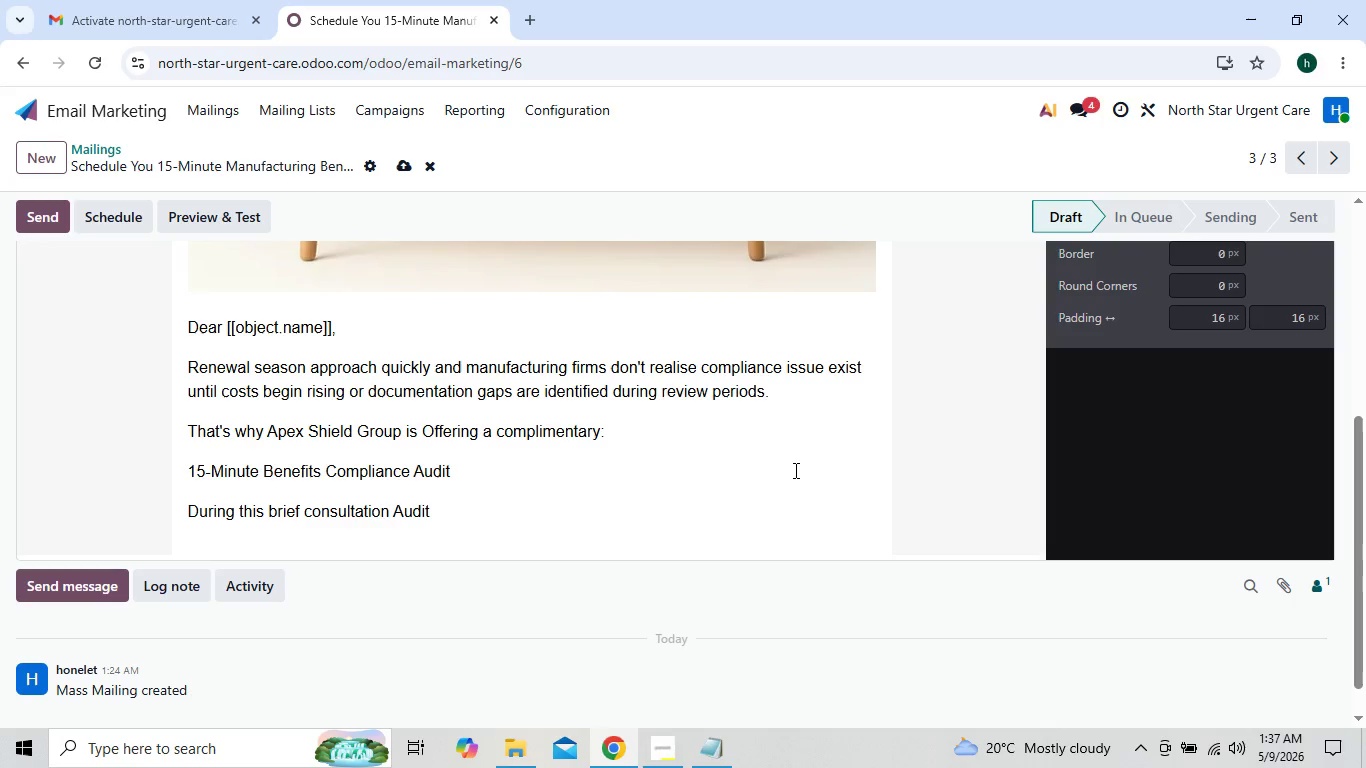 
key(ArrowRight)
 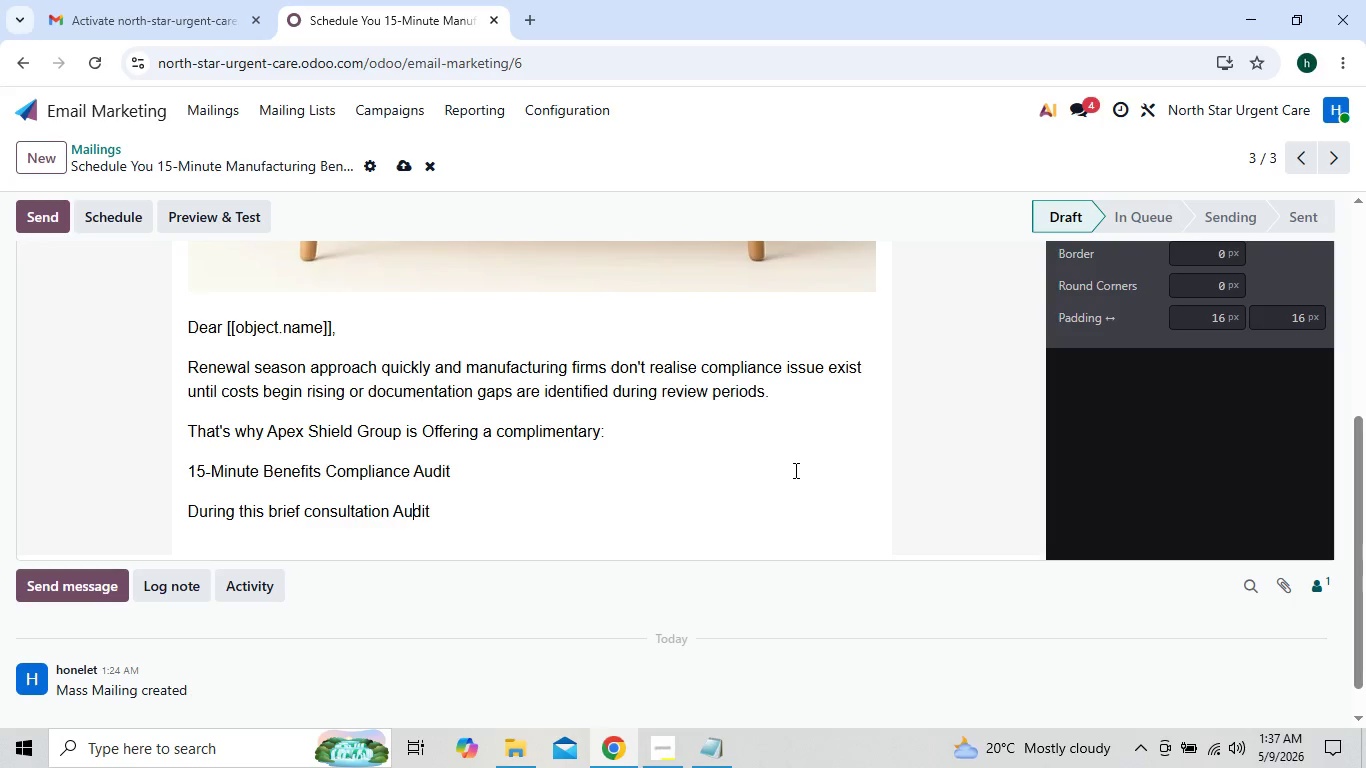 
key(ArrowRight)
 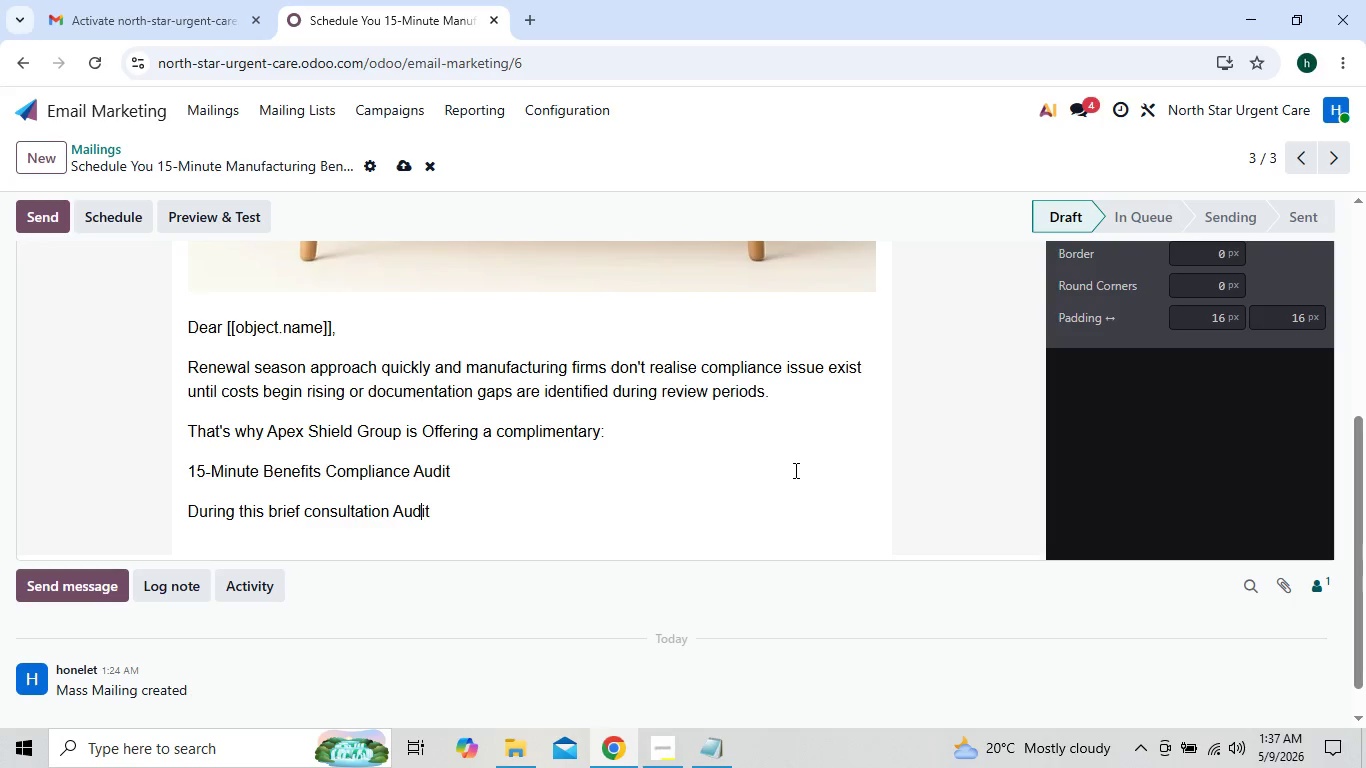 
key(ArrowRight)
 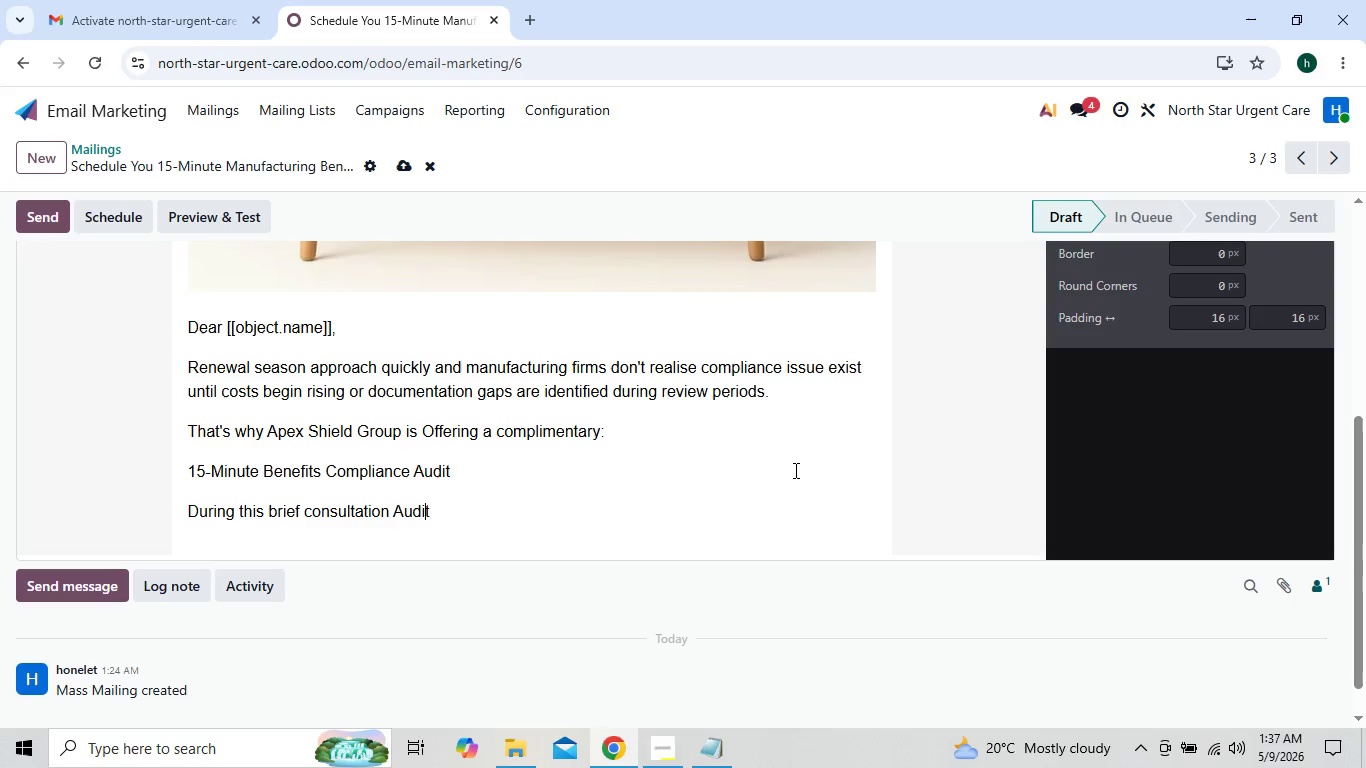 
key(ArrowRight)
 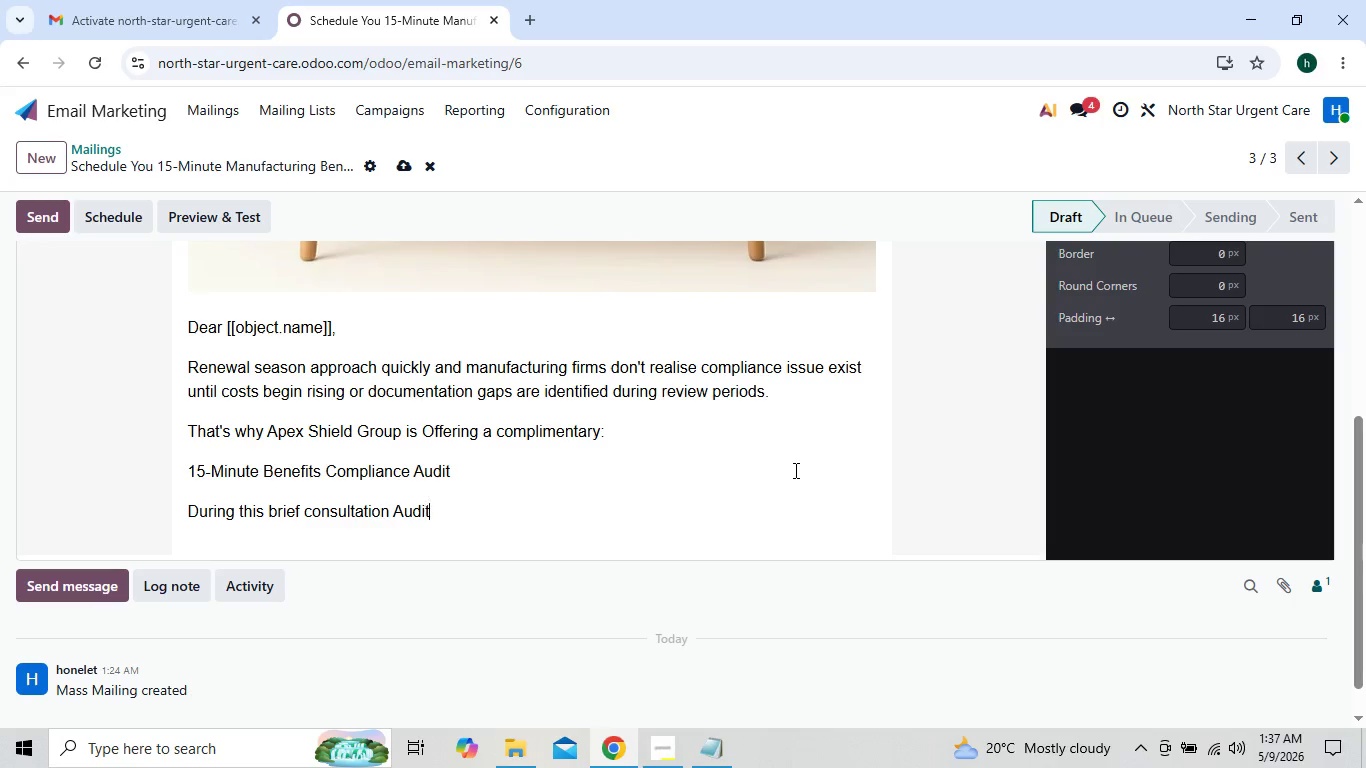 
key(ArrowRight)
 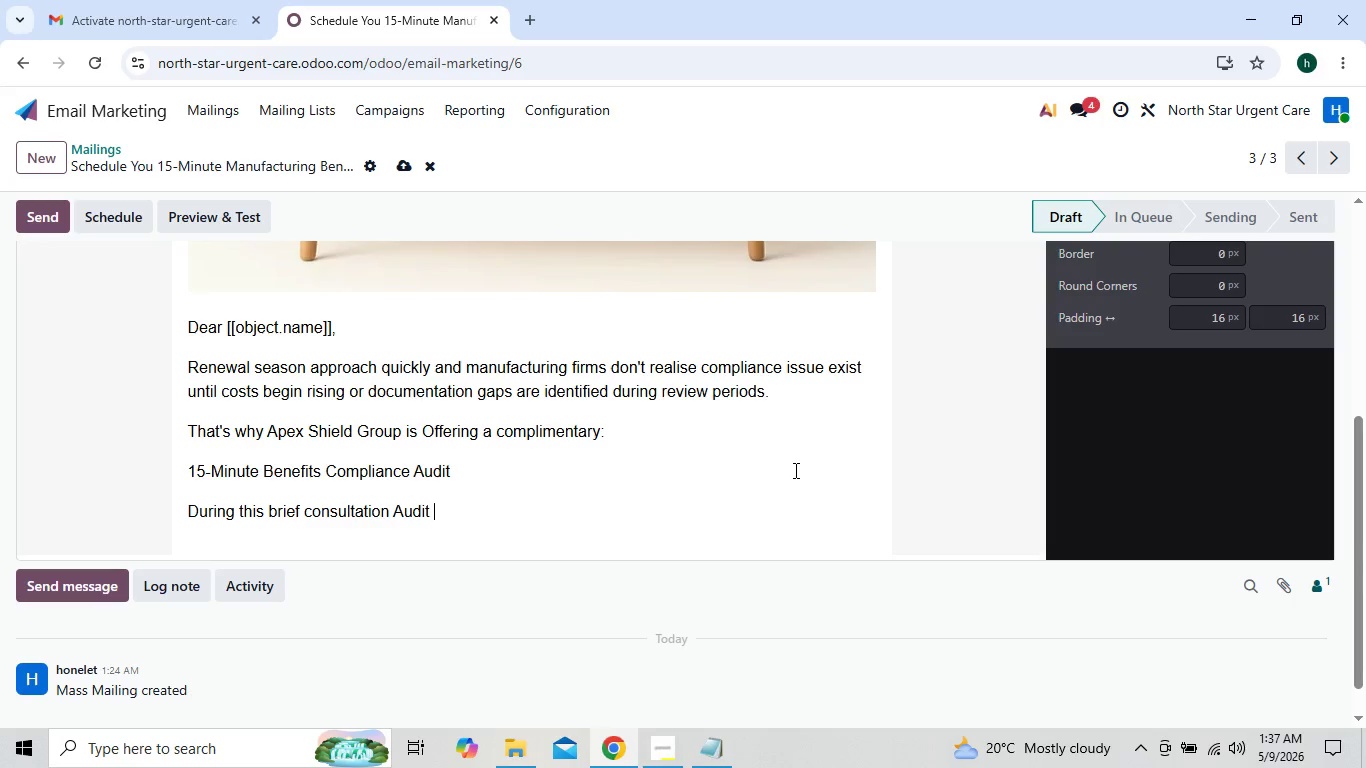 
key(ArrowRight)
 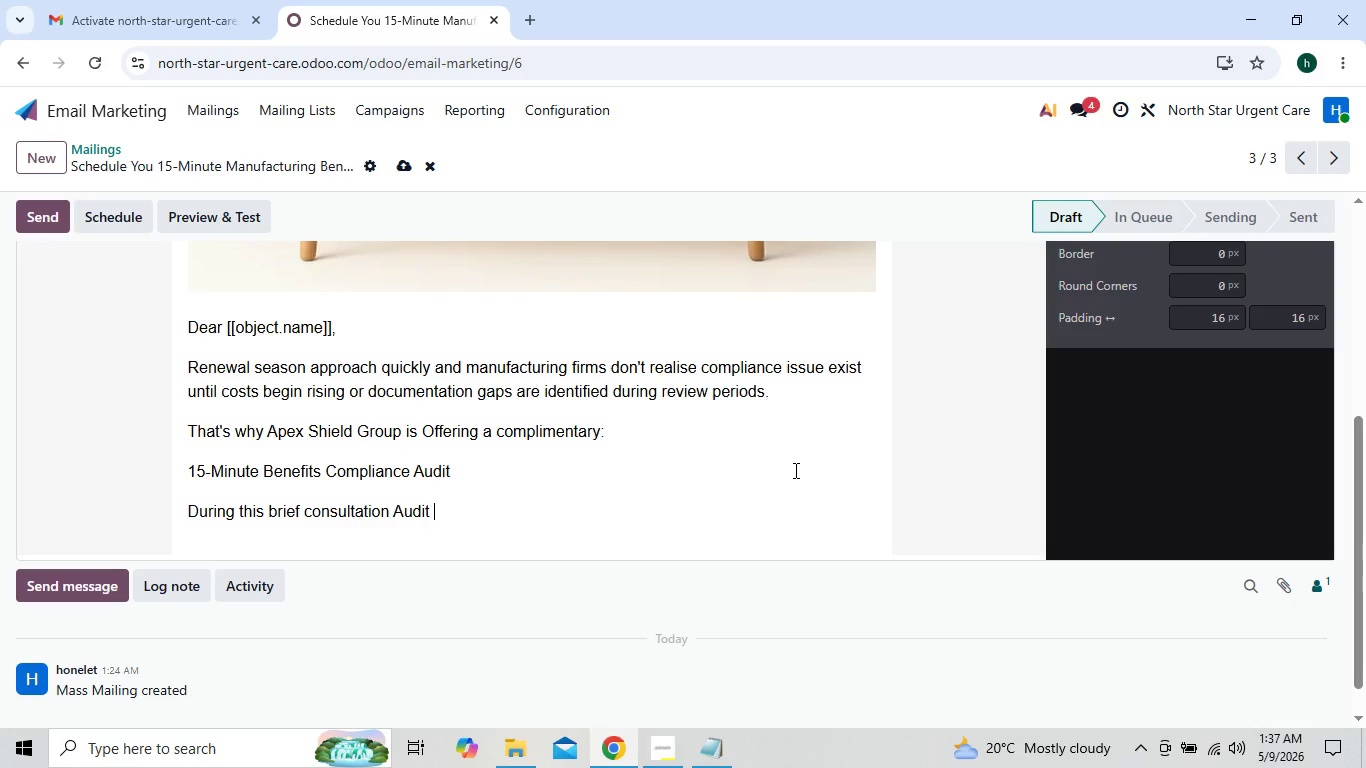 
key(Enter)
 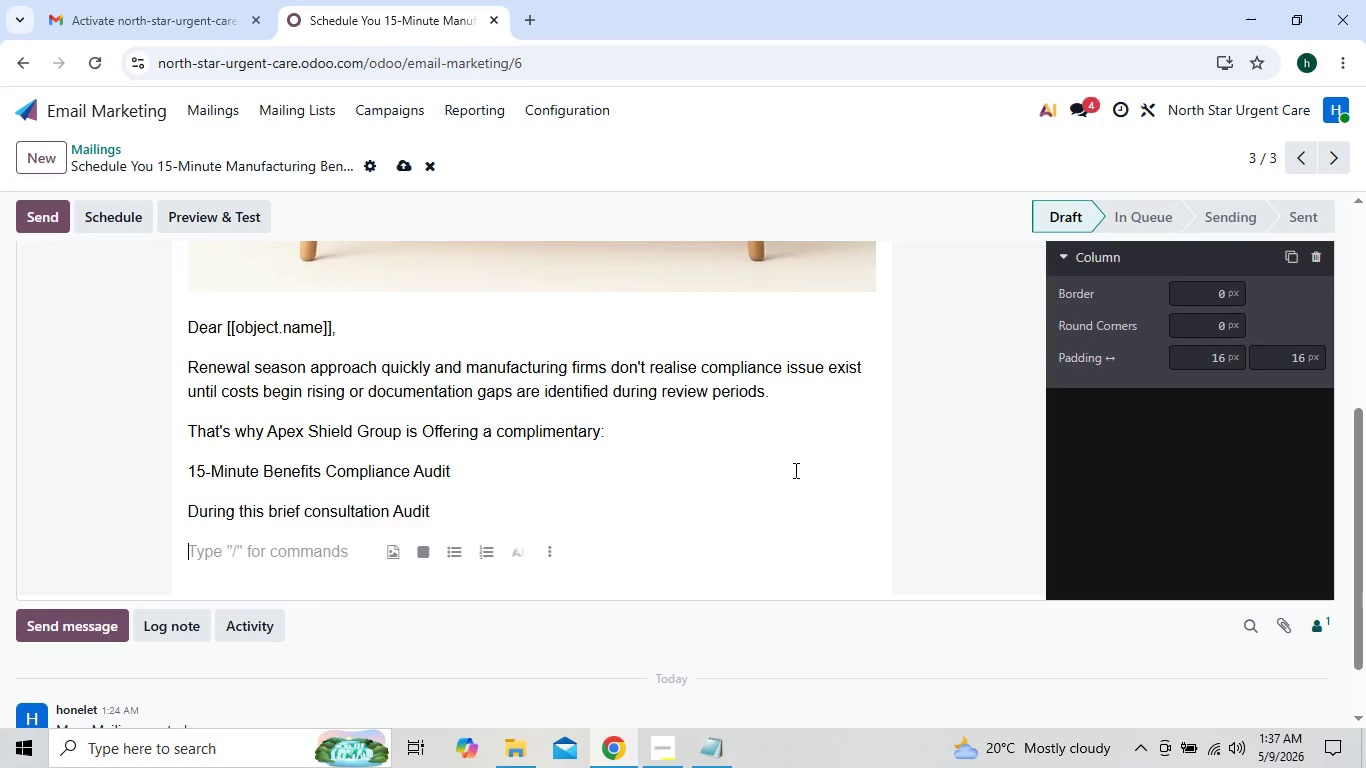 
type(During this brif)
 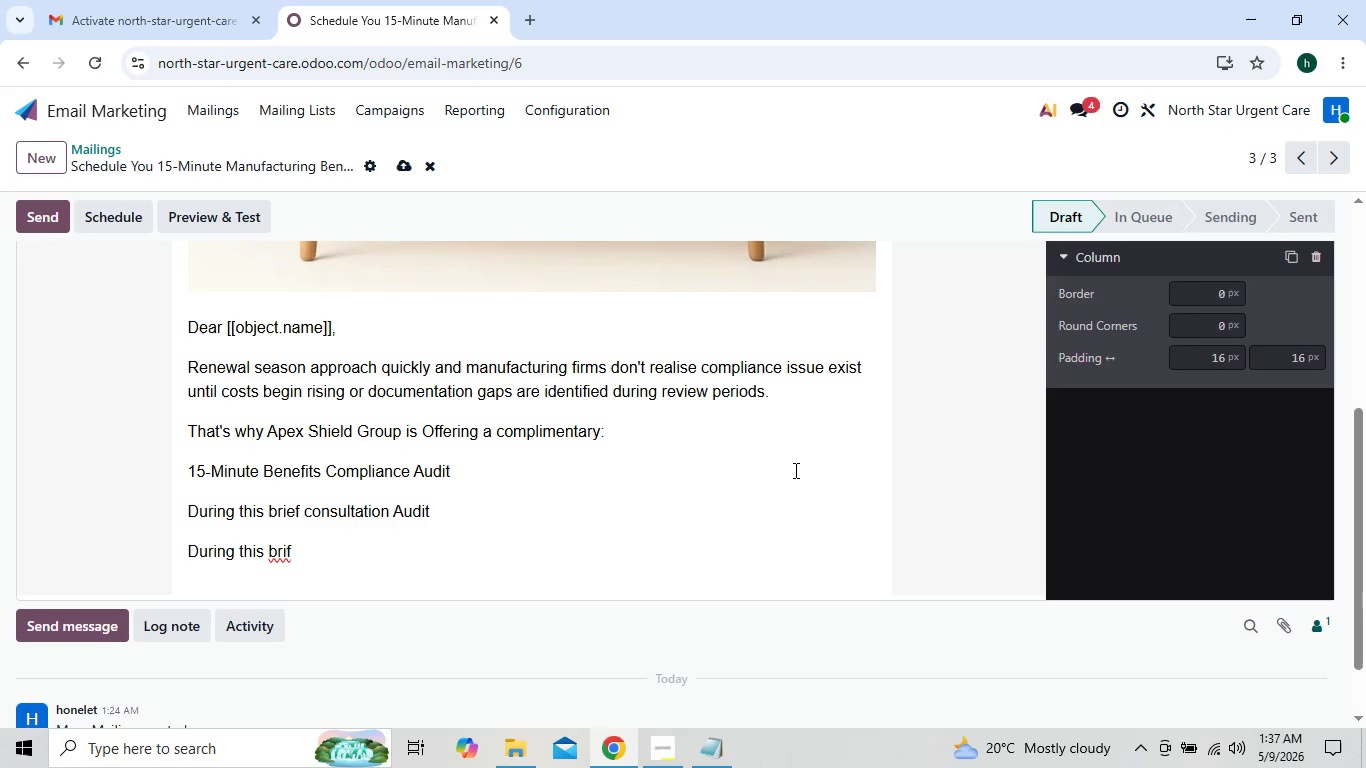 
key(Backspace)
type(ef con)
 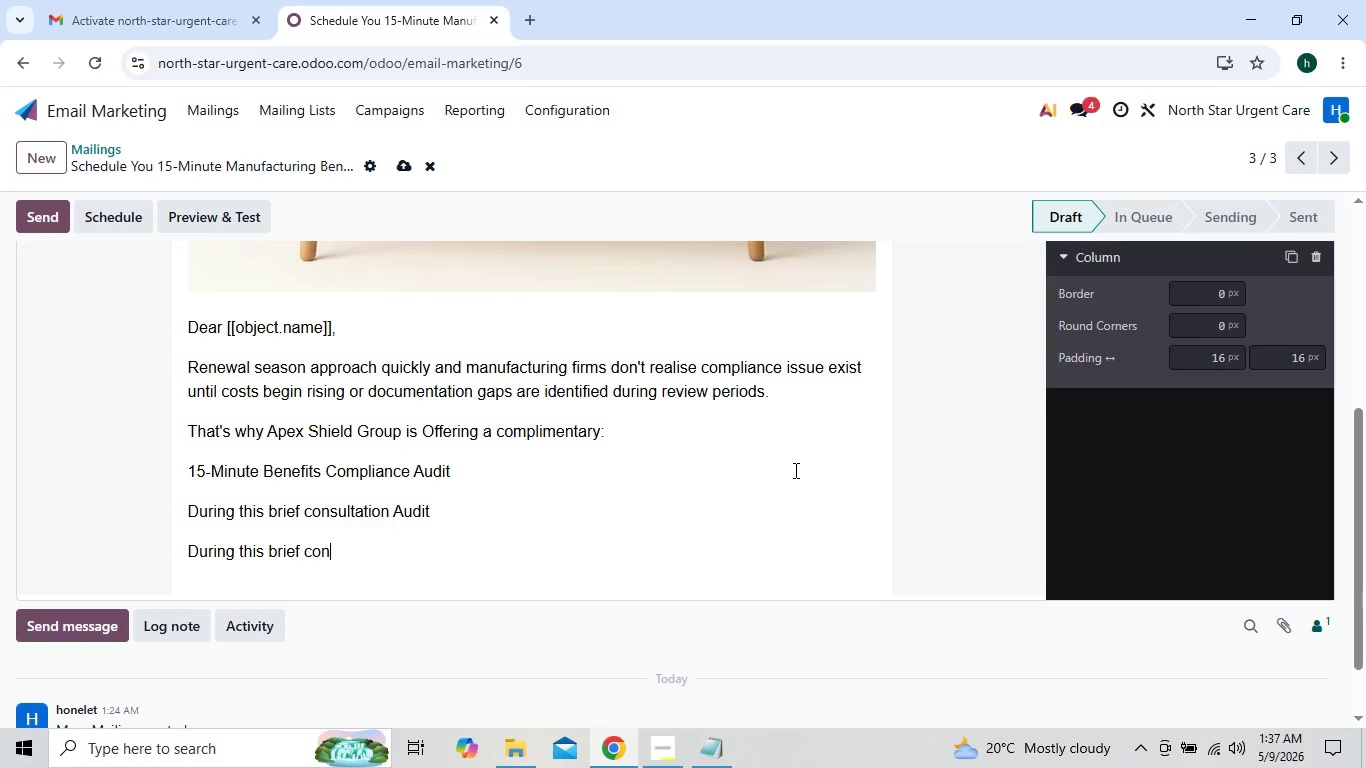 
type(sulation)
 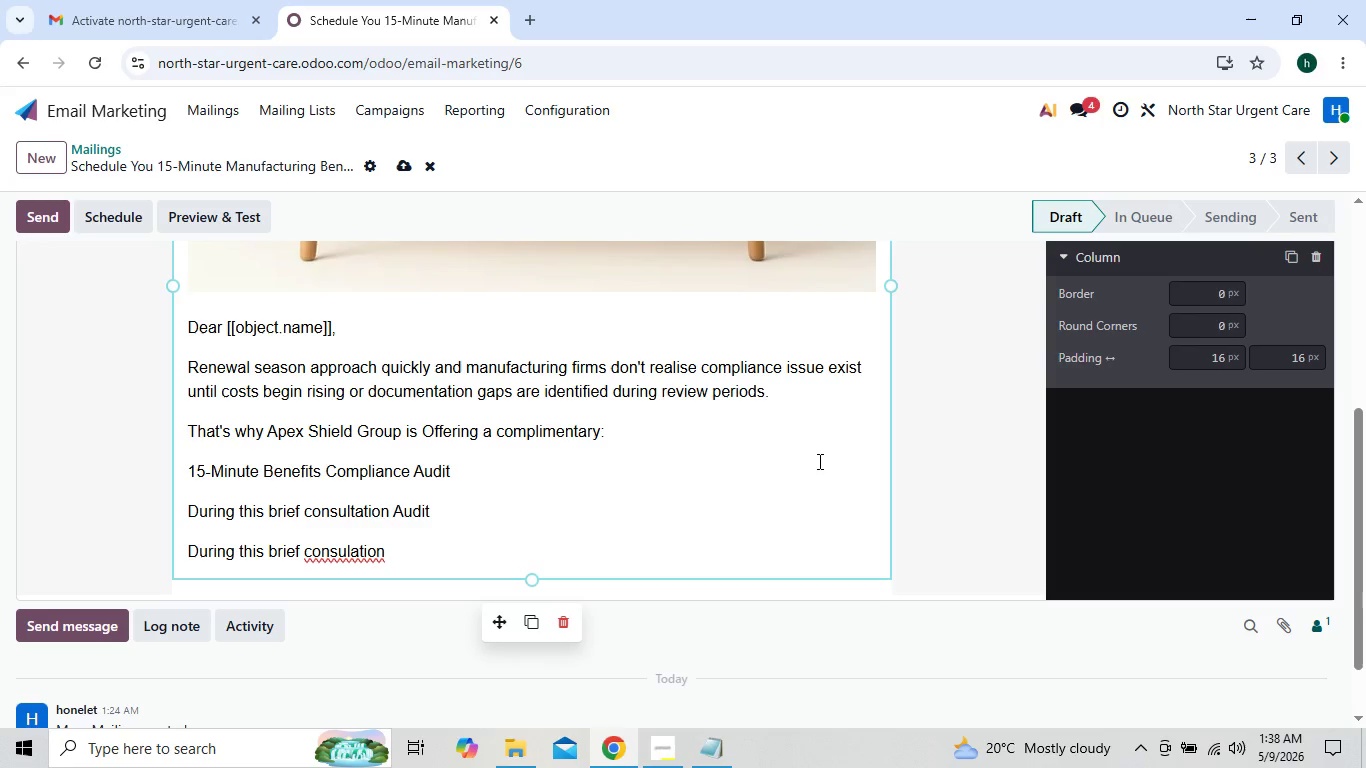 
wait(8.7)
 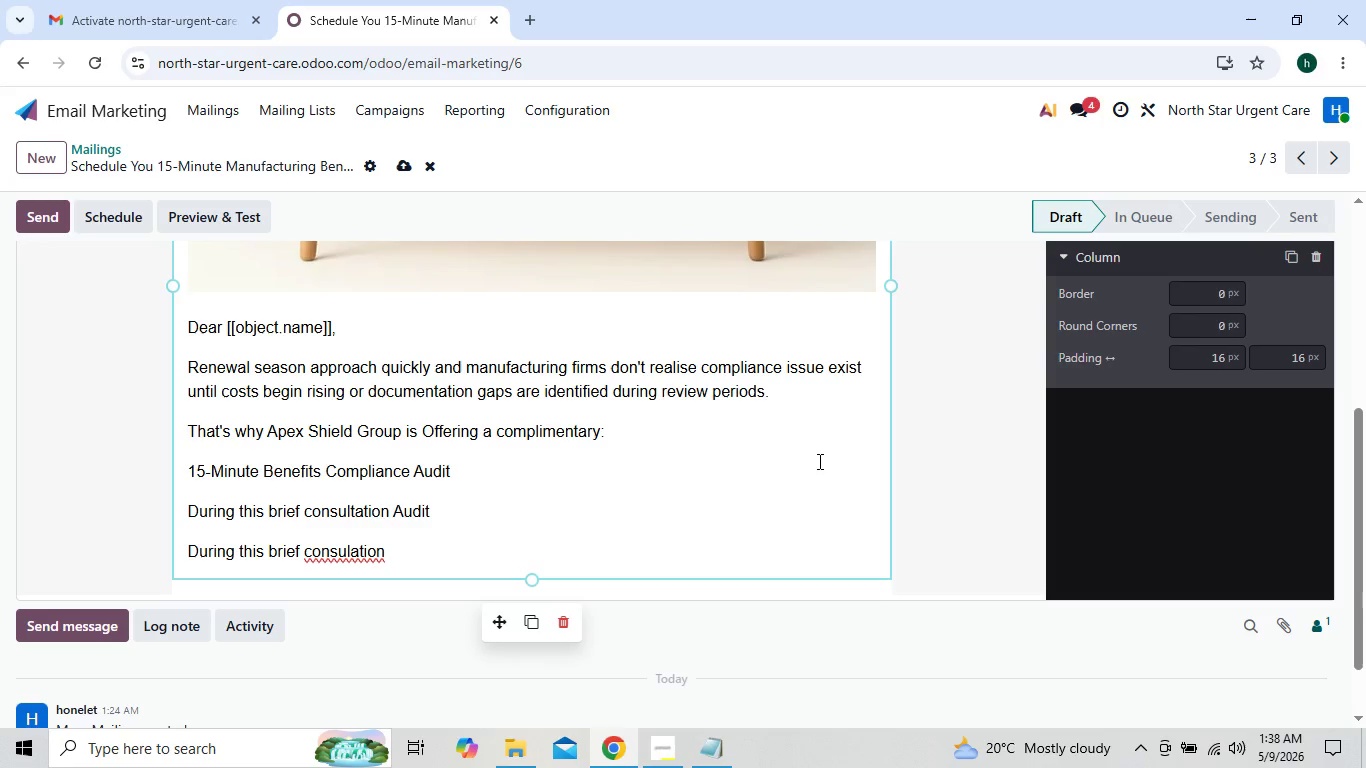 
left_click([353, 550])
 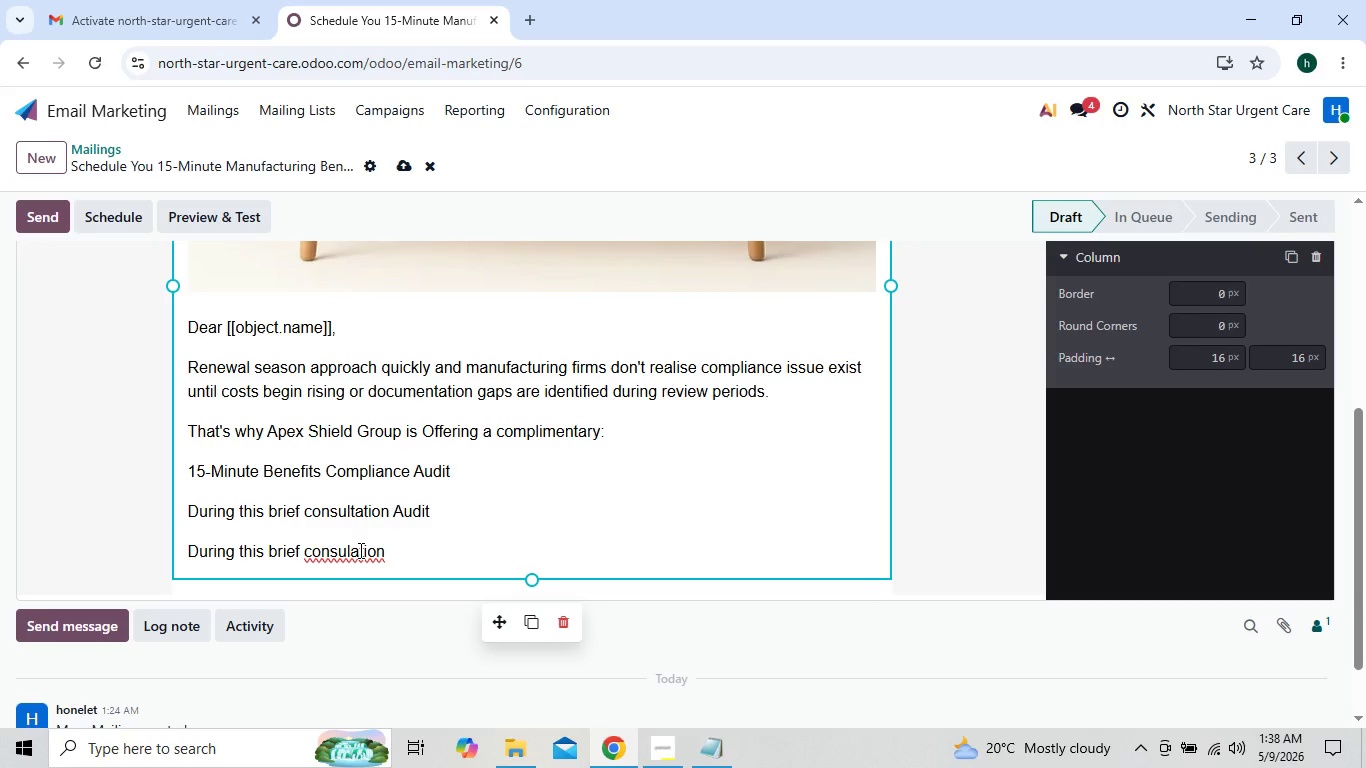 
left_click([359, 550])
 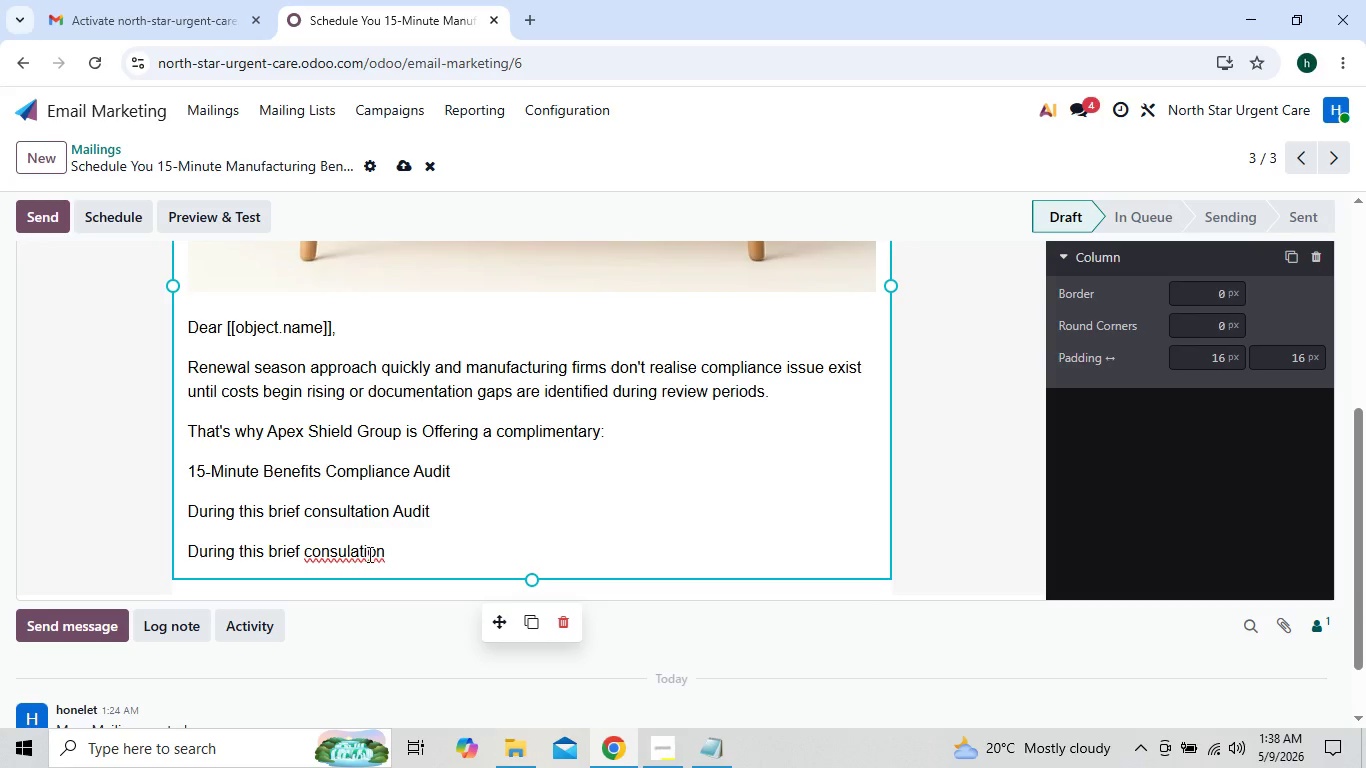 
left_click([370, 554])
 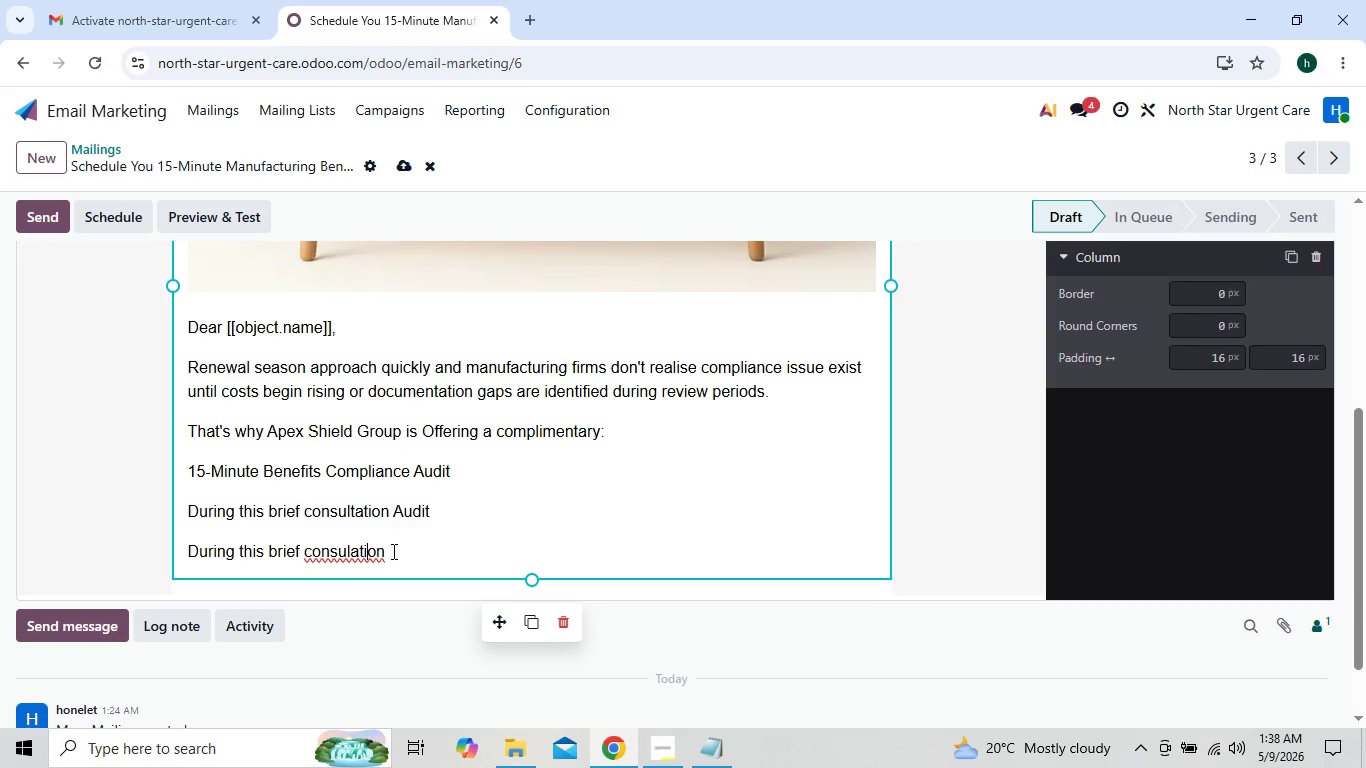 
left_click([361, 551])
 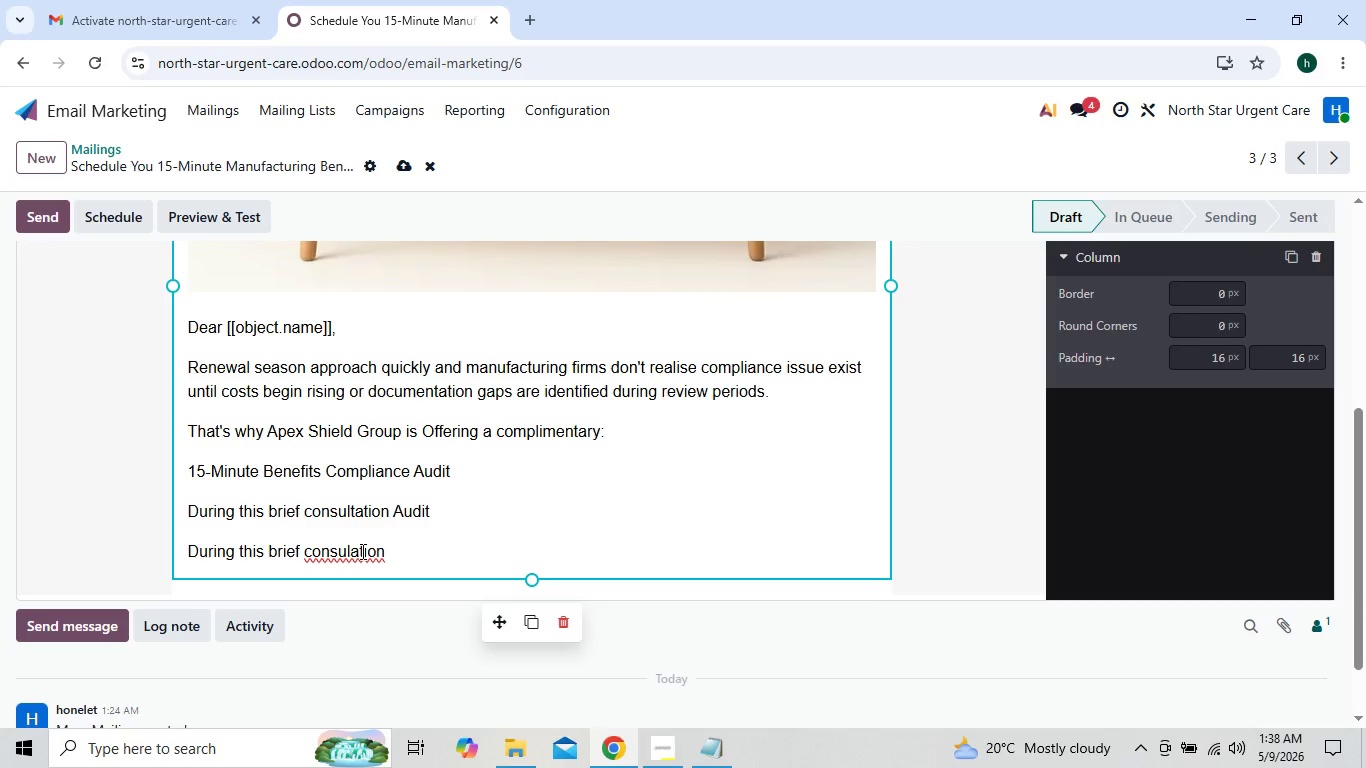 
key(Backspace)
 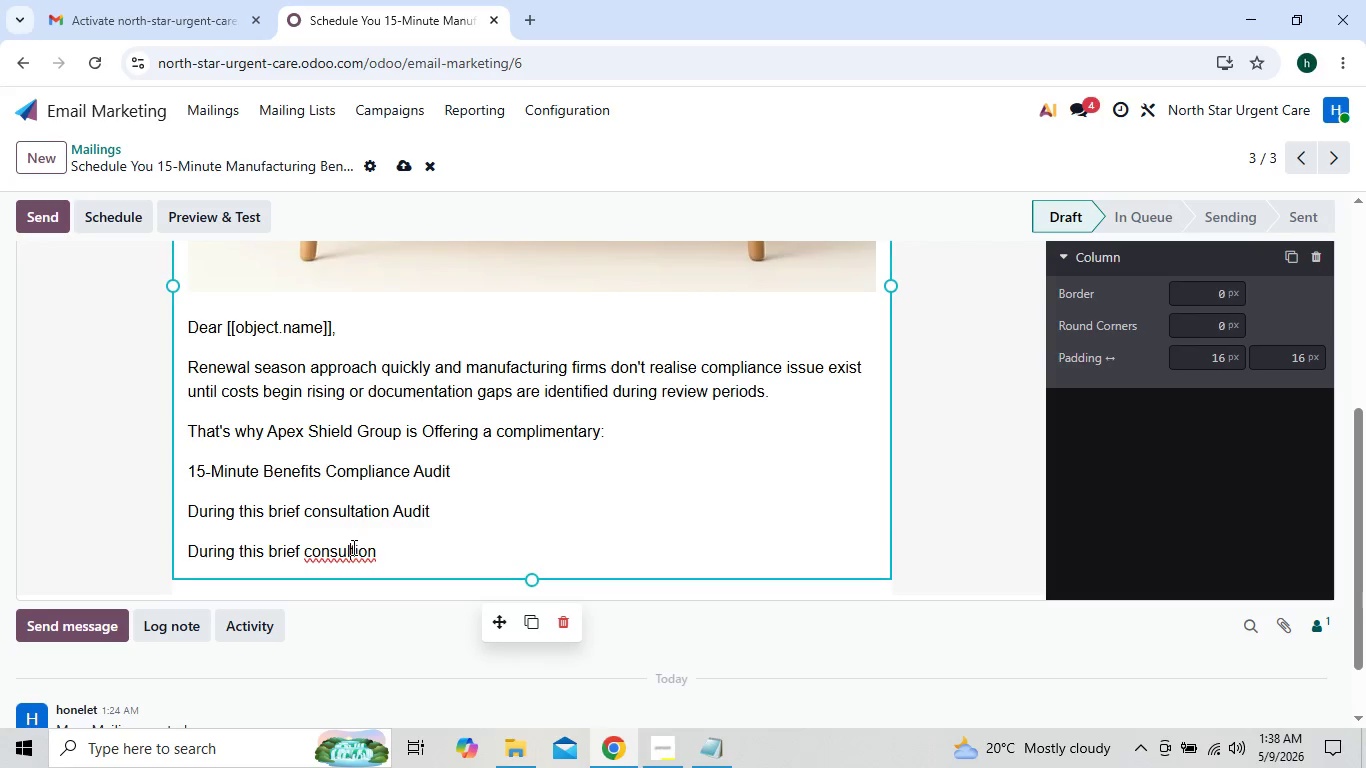 
left_click([352, 547])
 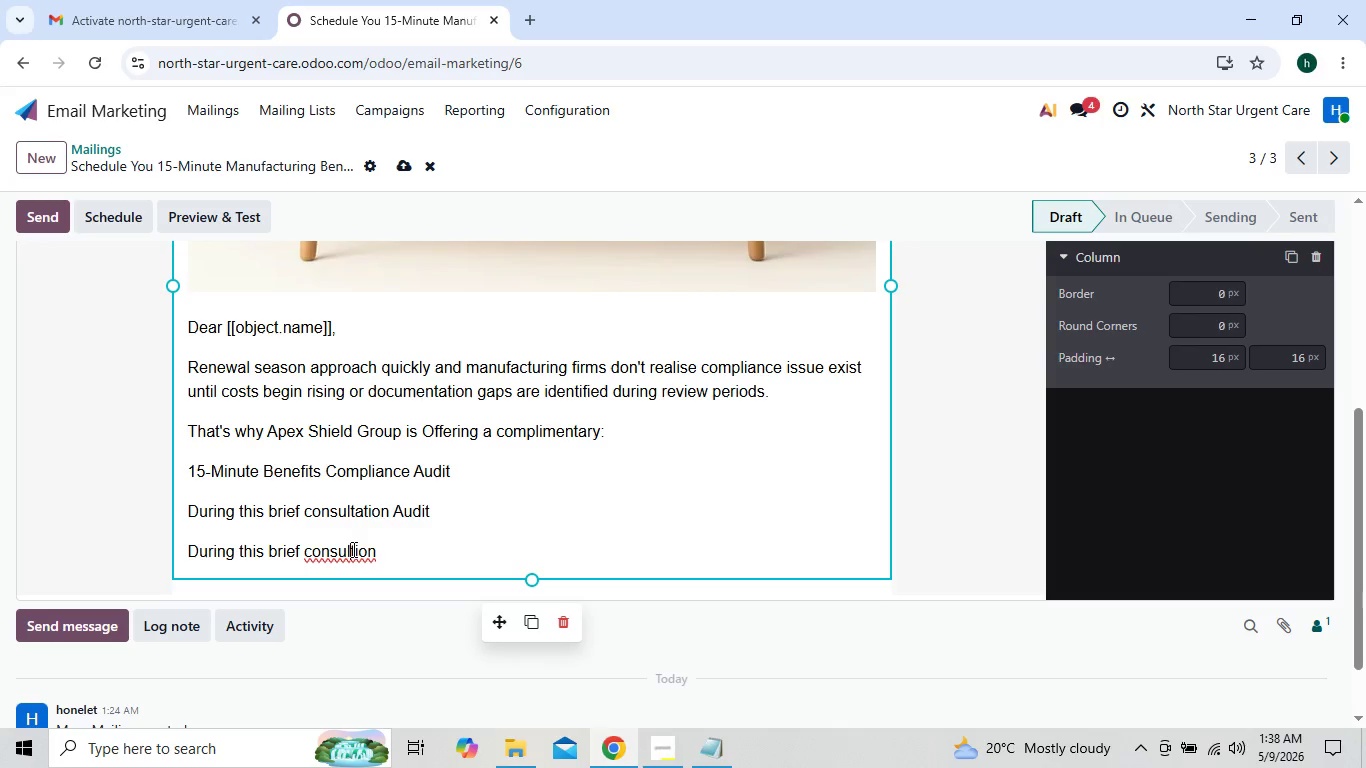 
left_click([352, 549])
 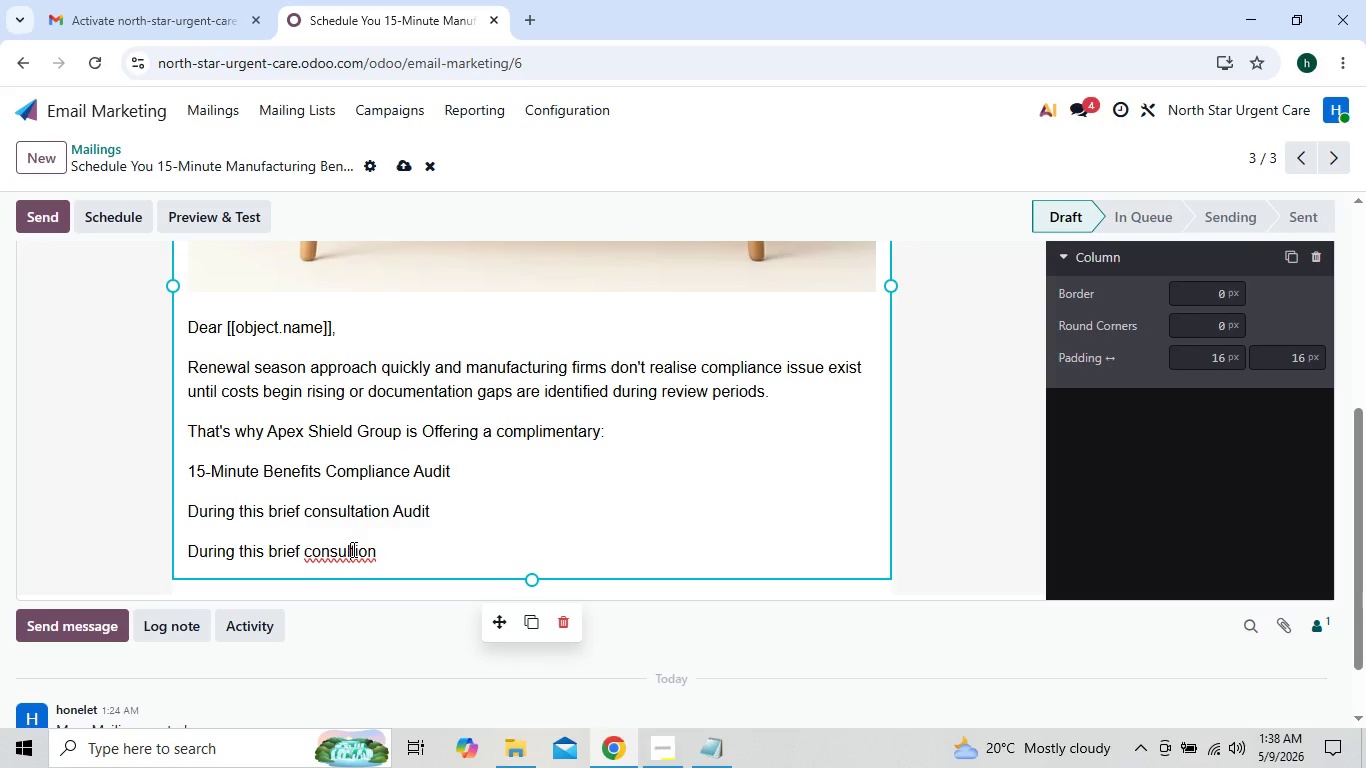 
key(ArrowRight)
 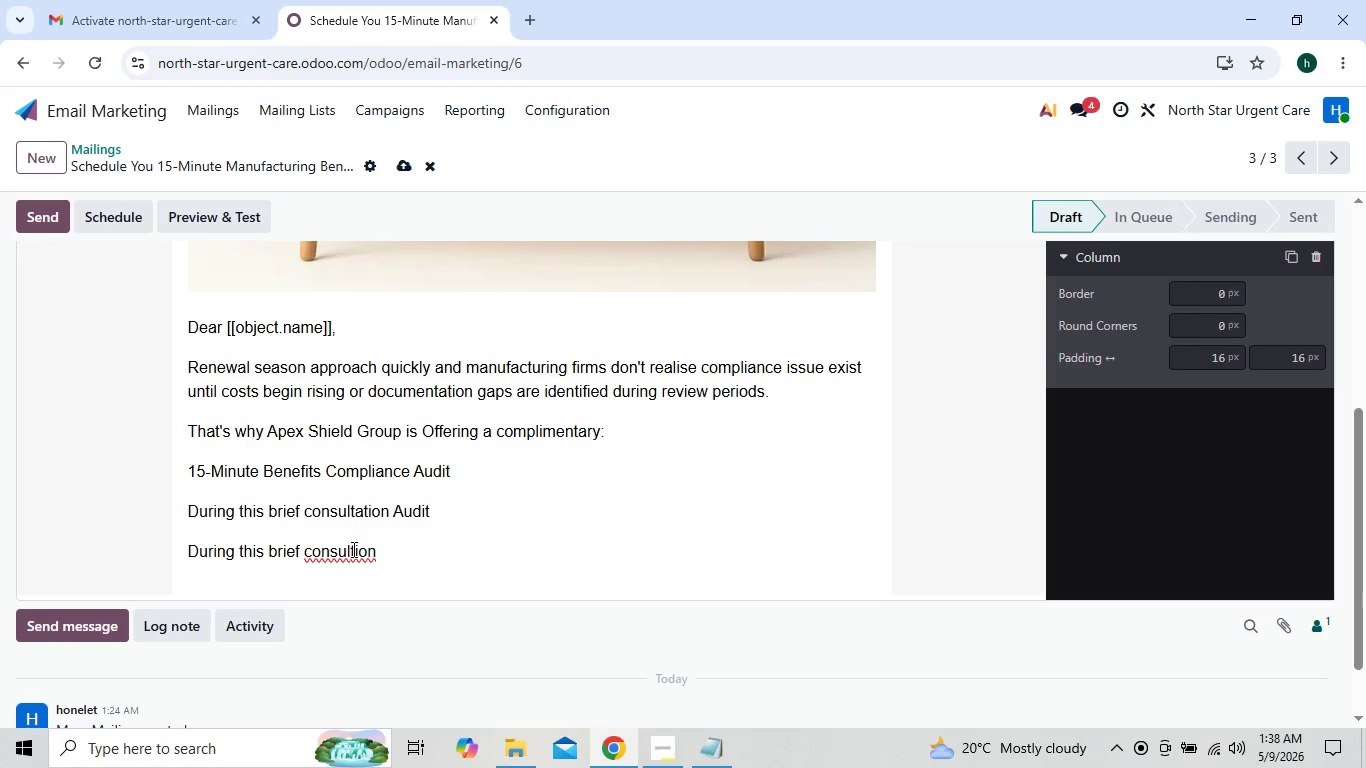 
key(A)
 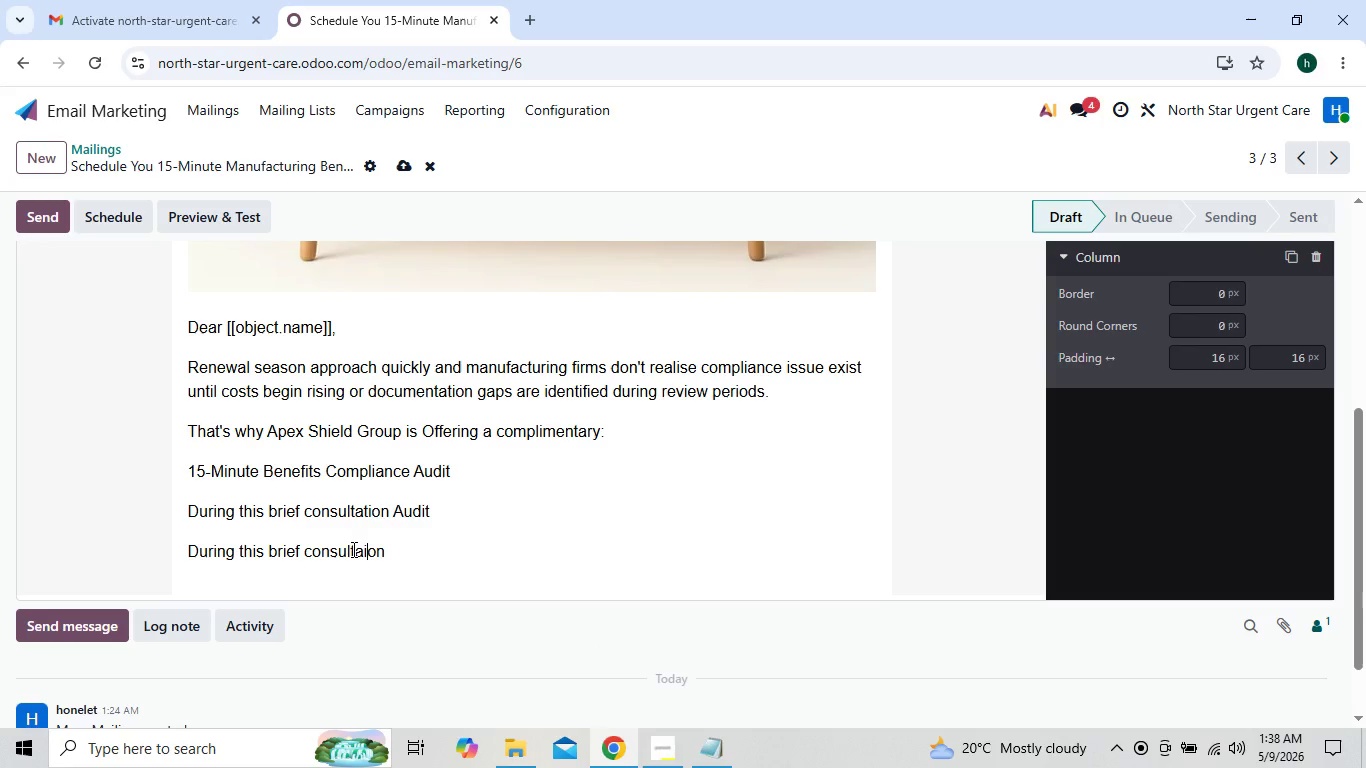 
key(ArrowRight)
 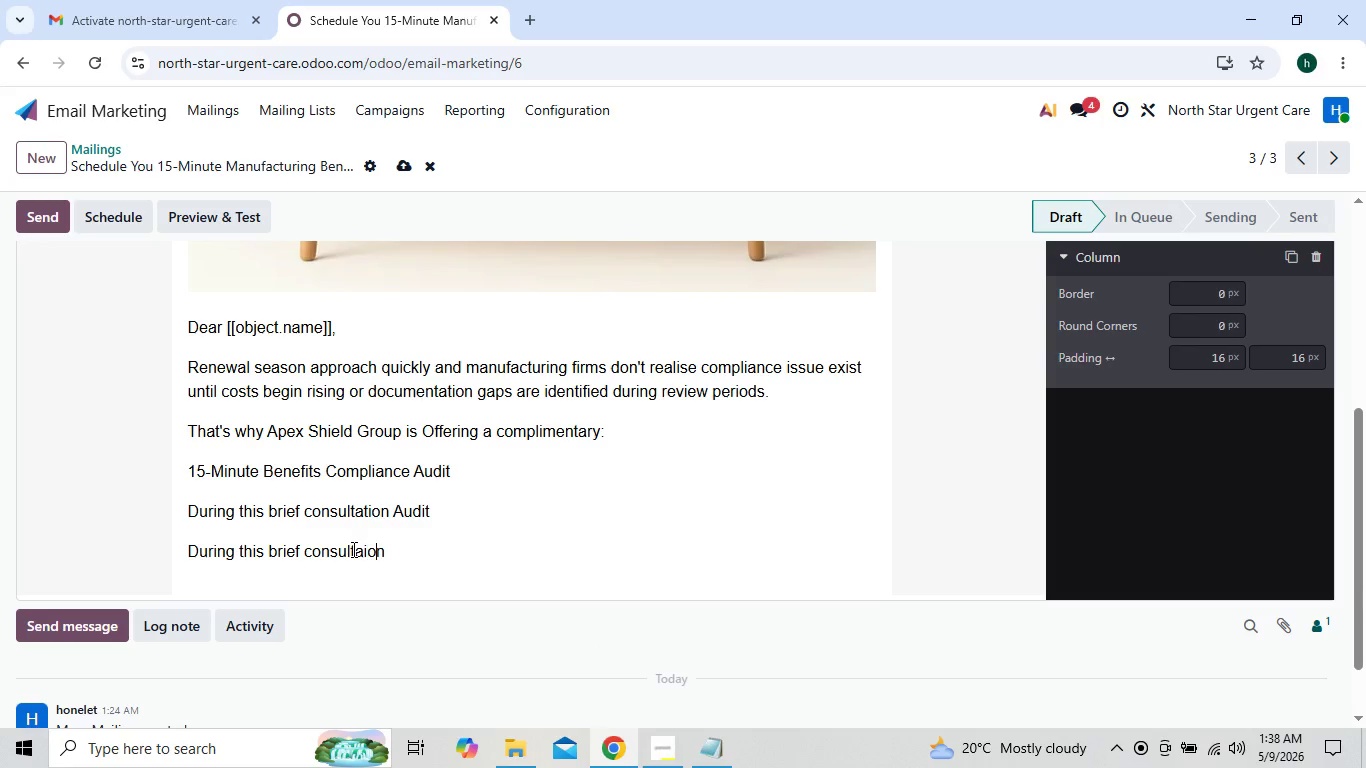 
key(ArrowRight)
 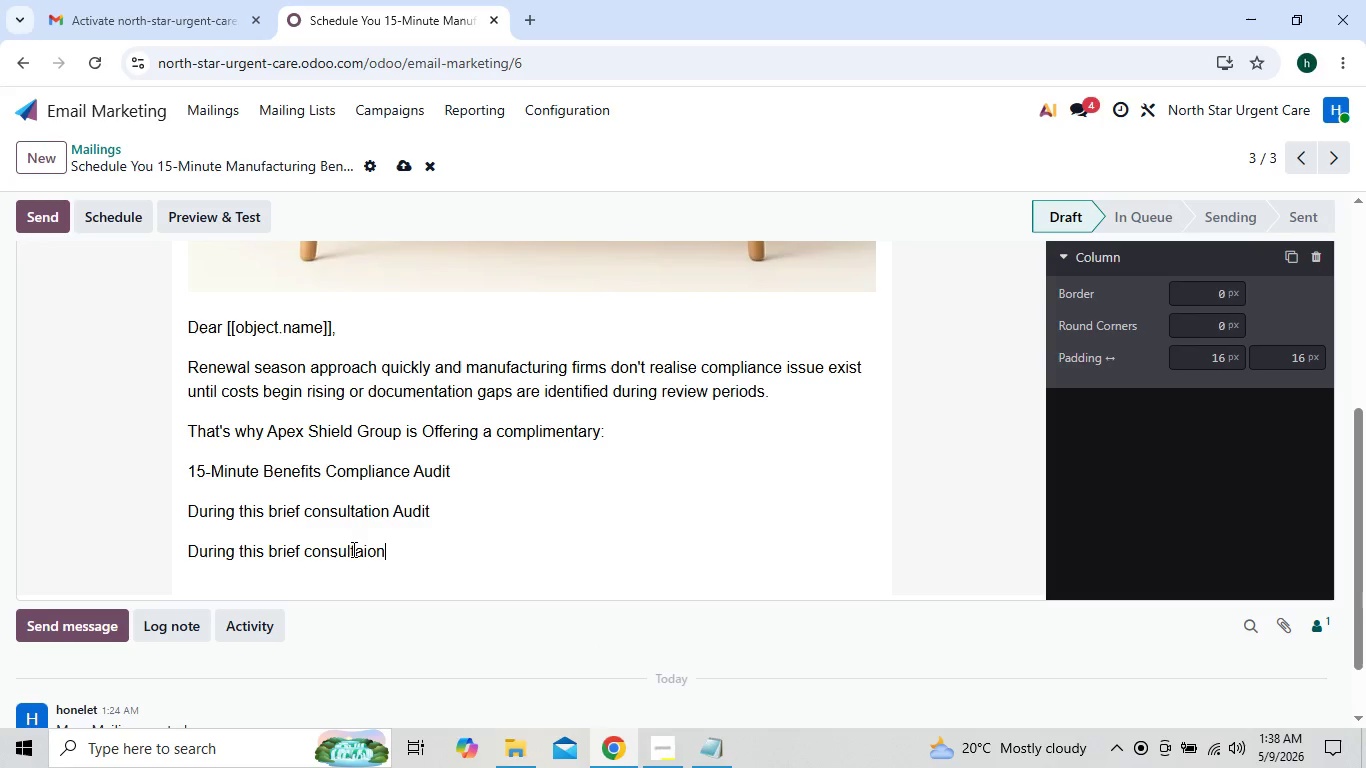 
key(ArrowRight)
 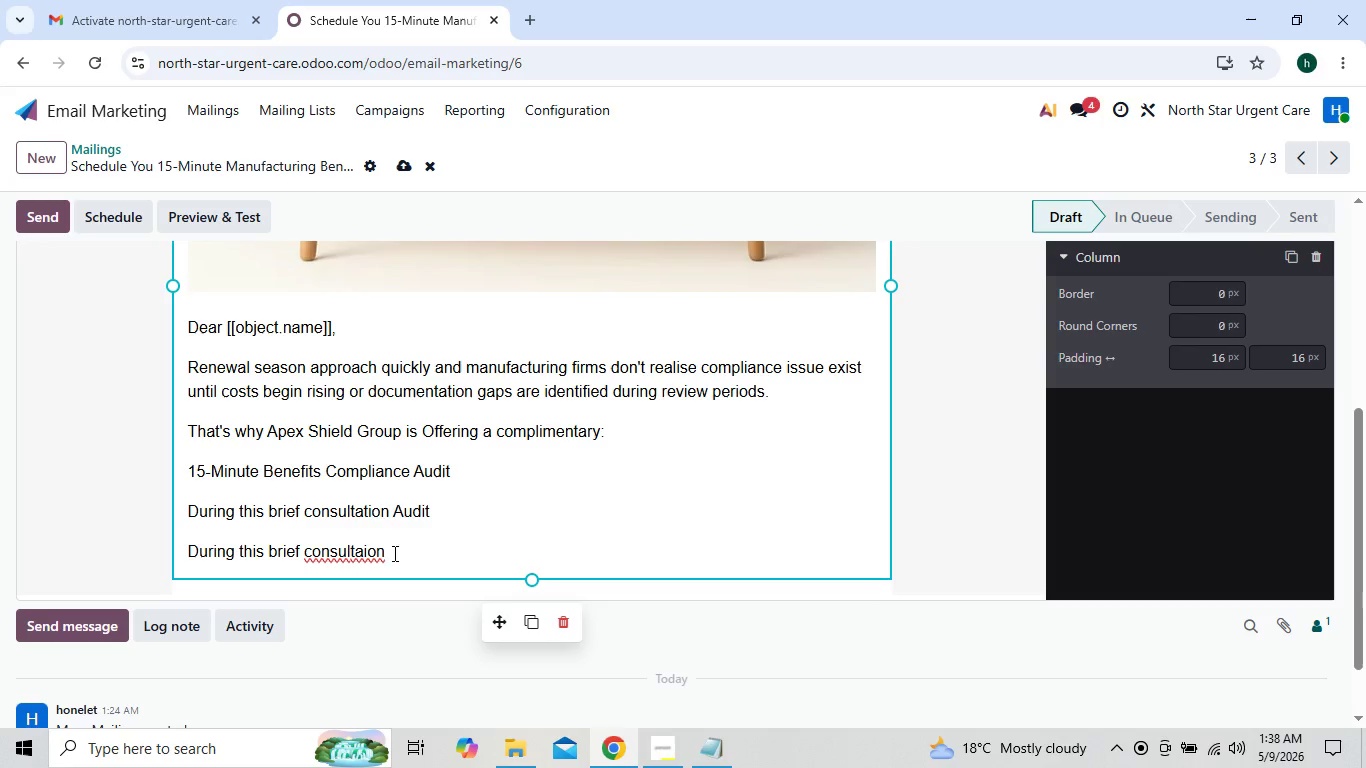 
wait(7.89)
 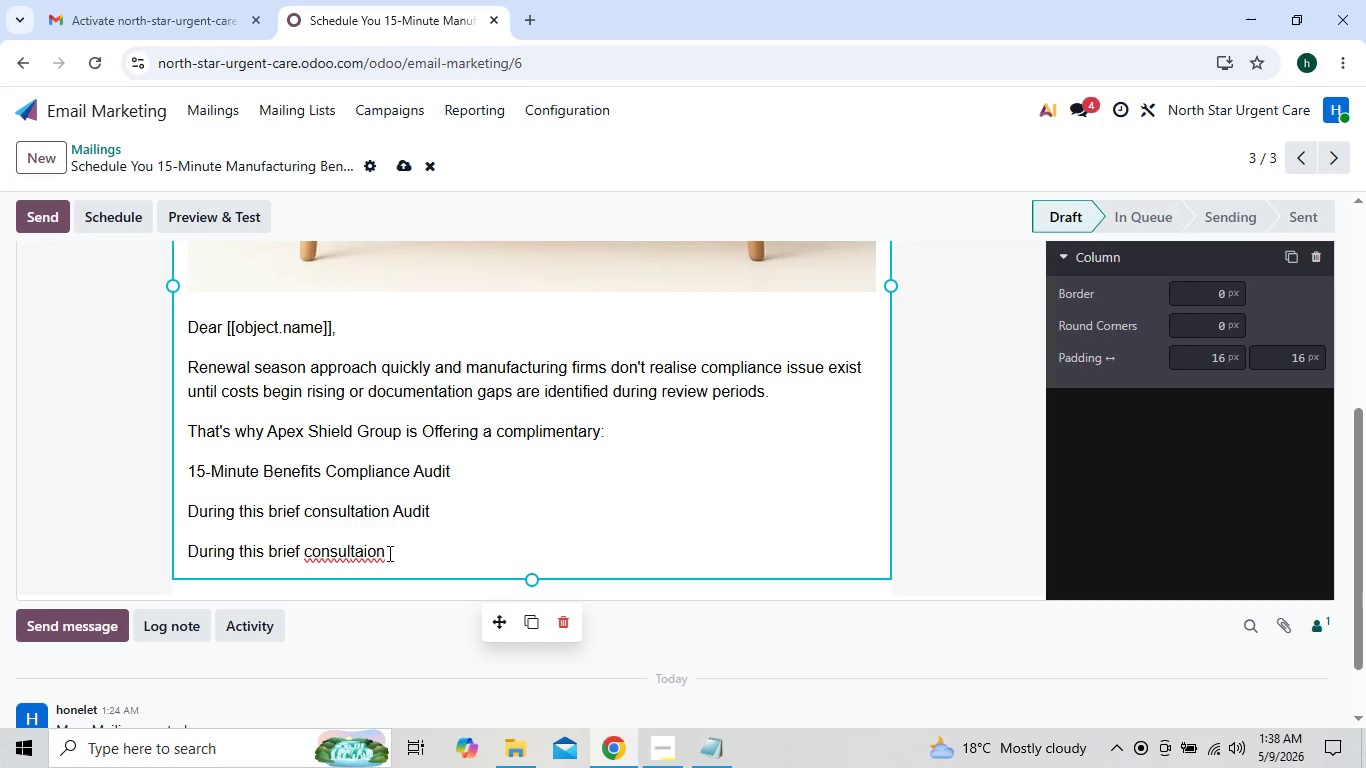 
left_click([360, 547])
 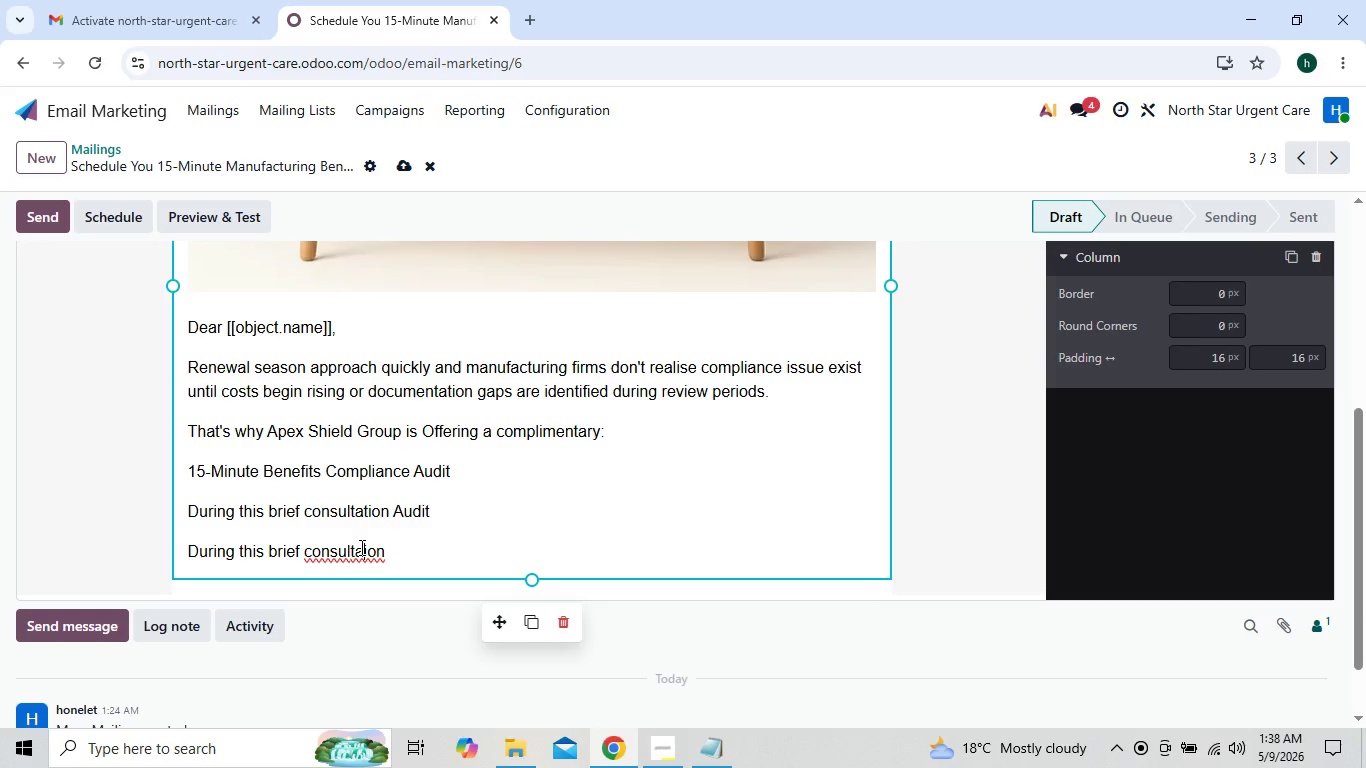 
key(T)
 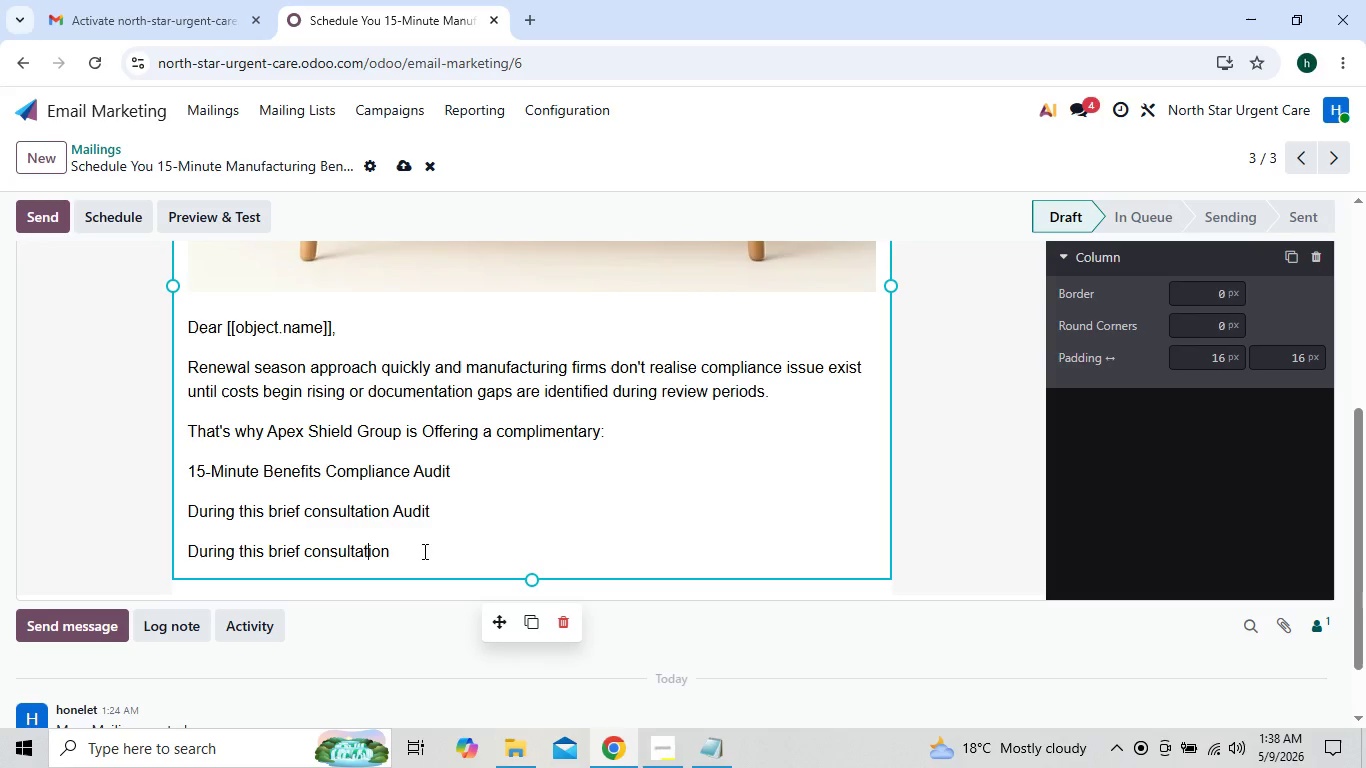 
key(Space)
 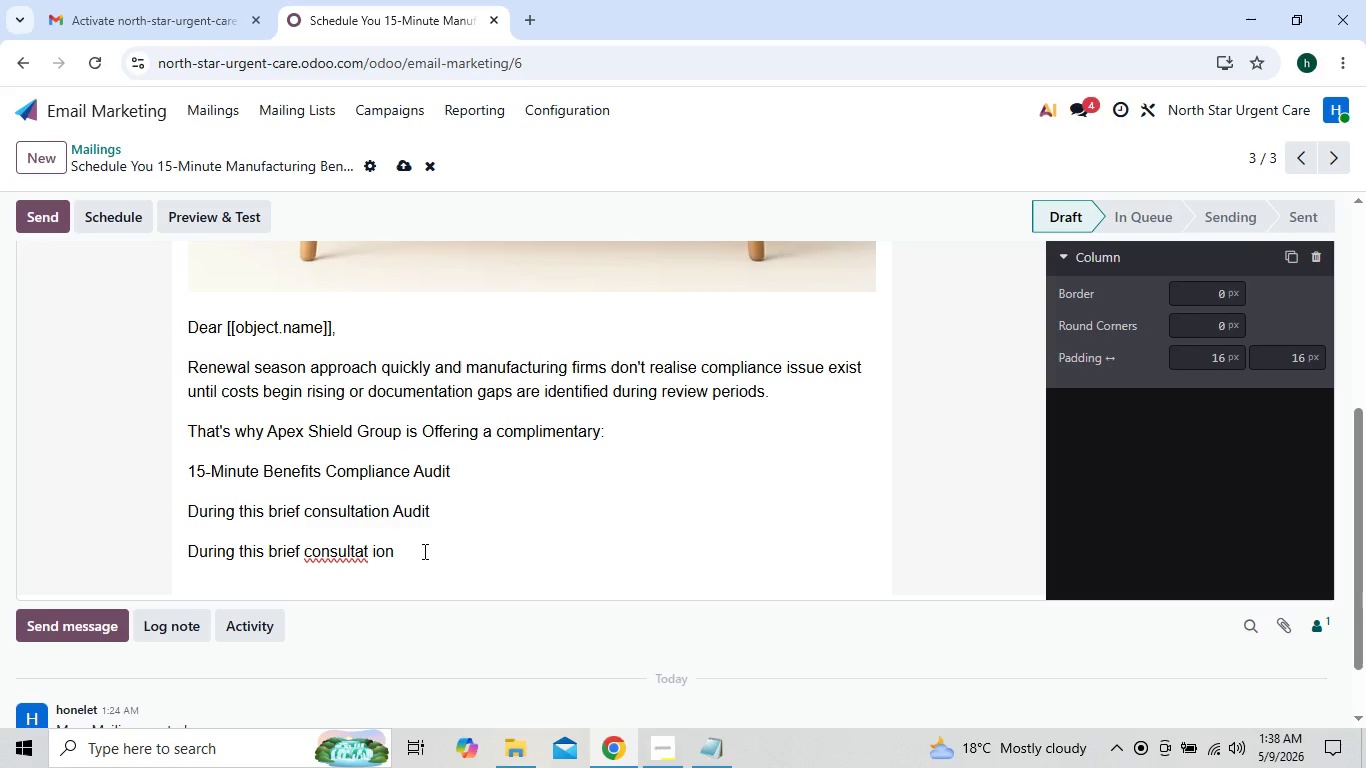 
key(Backspace)
 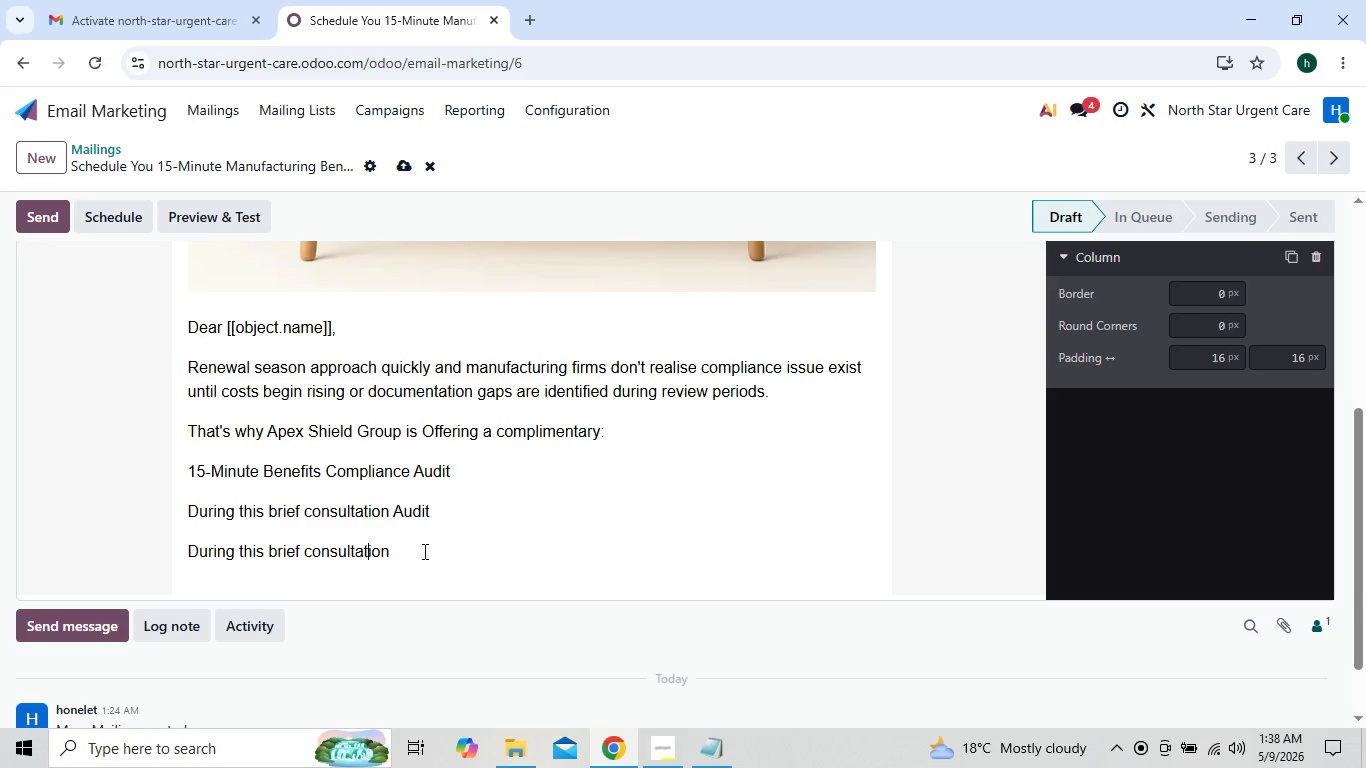 
left_click([423, 551])
 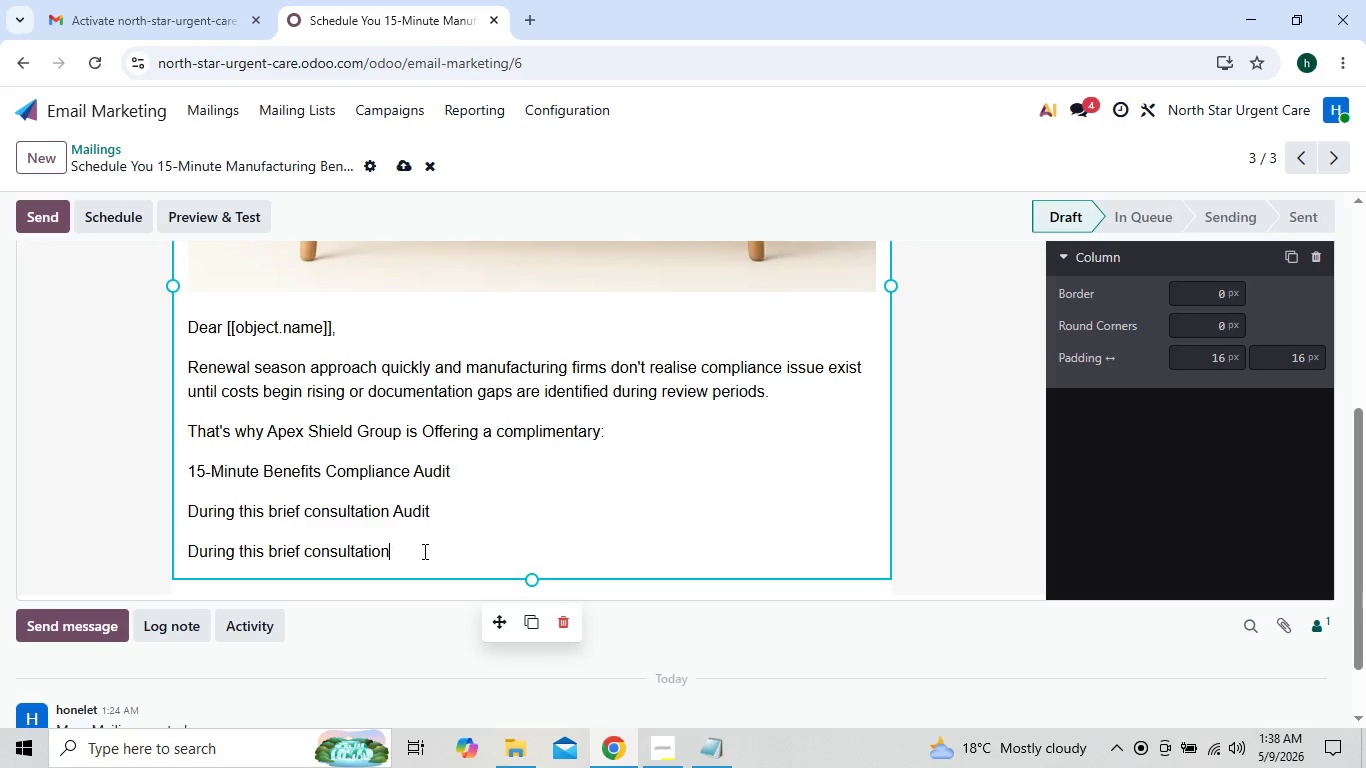 
type( )
key(Backspace)
type(, our advisors w)
 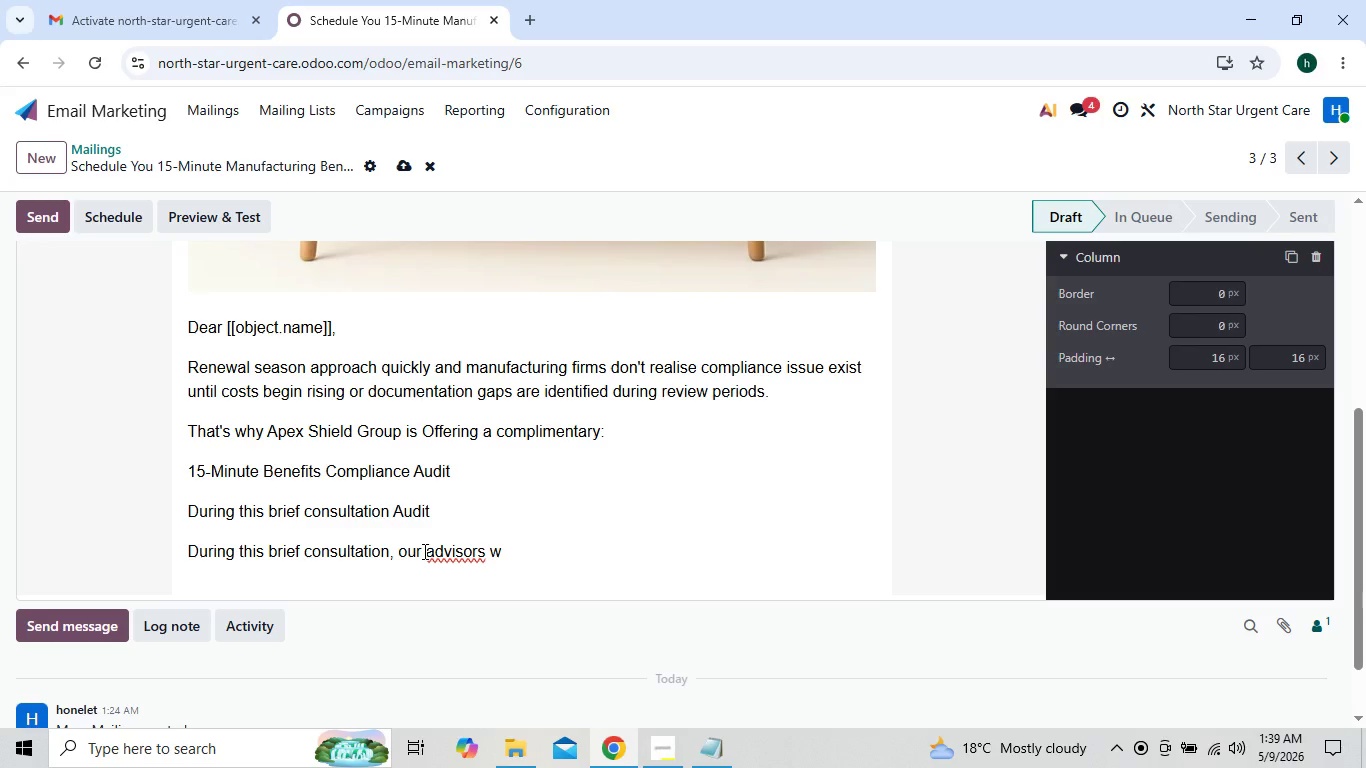 
key(ArrowLeft)
 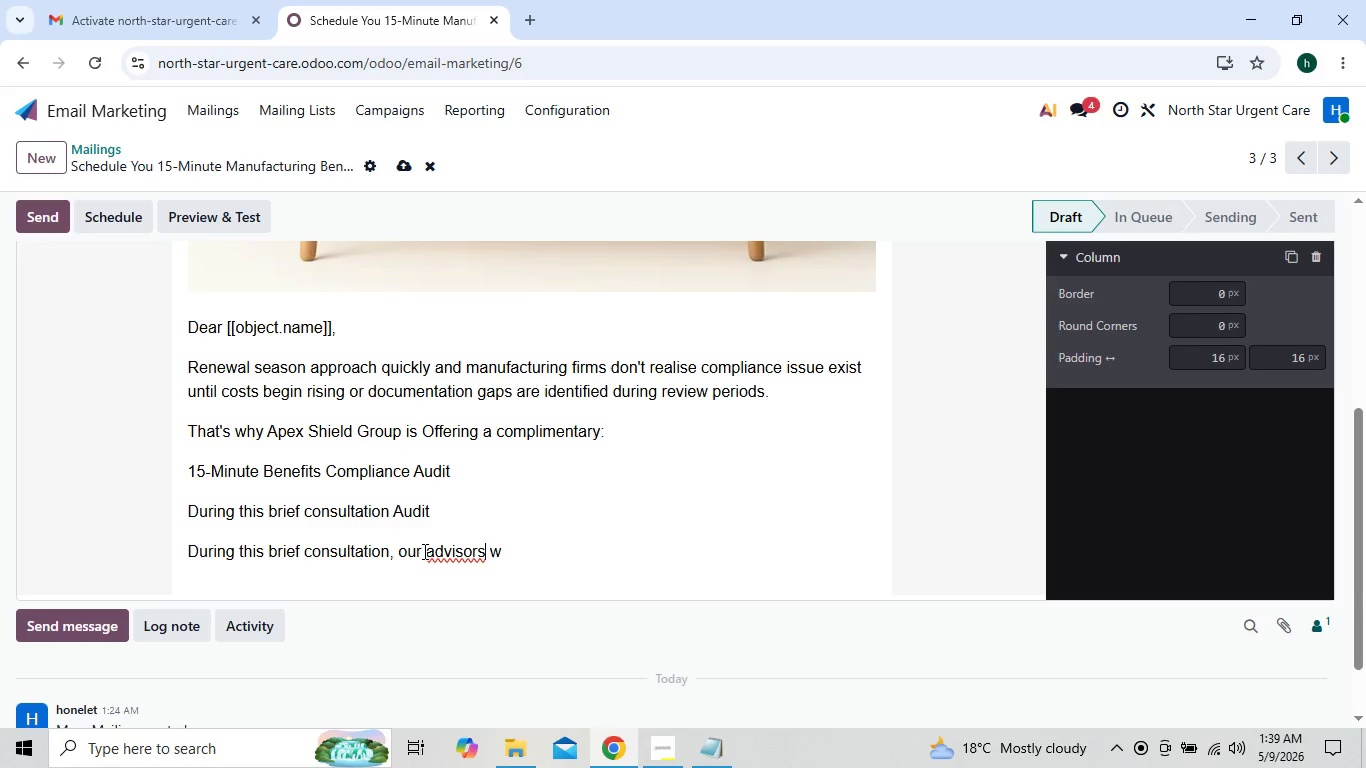 
key(ArrowLeft)
 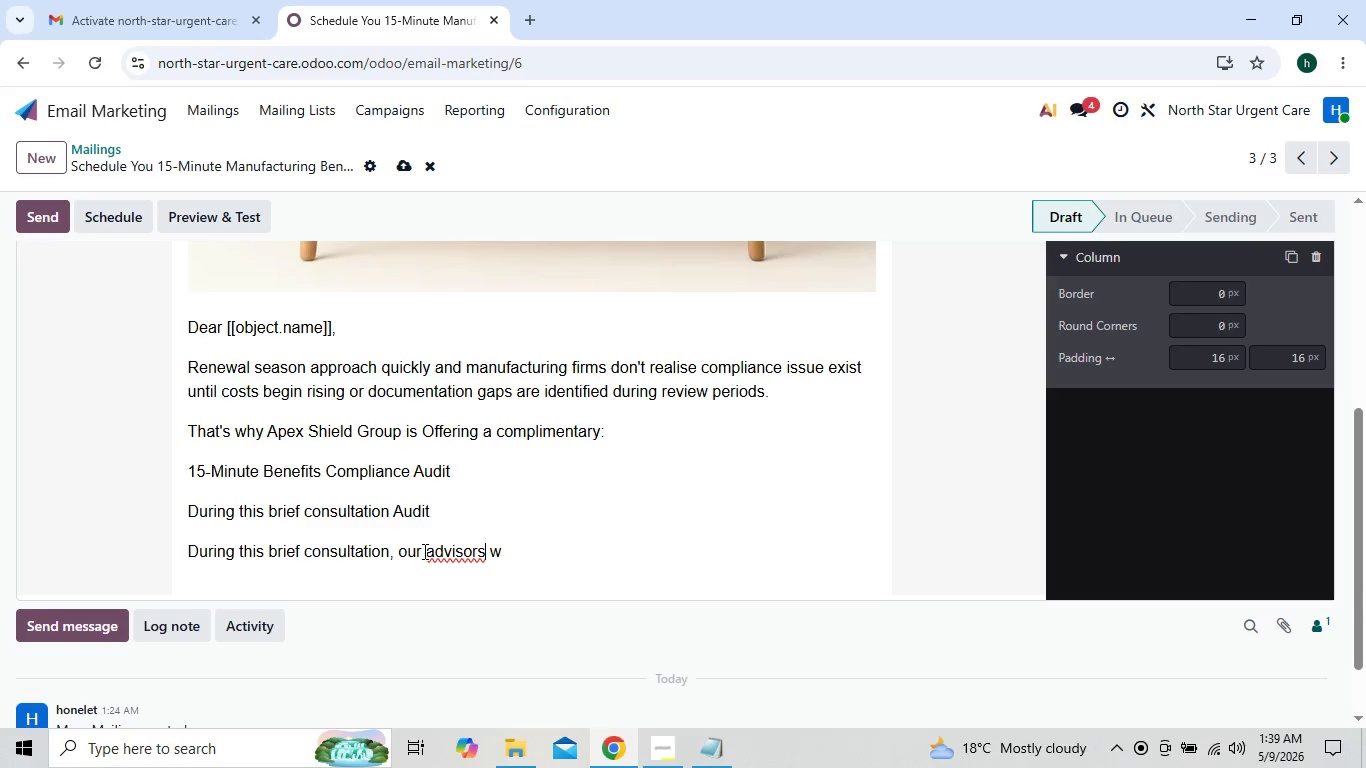 
key(ArrowLeft)
 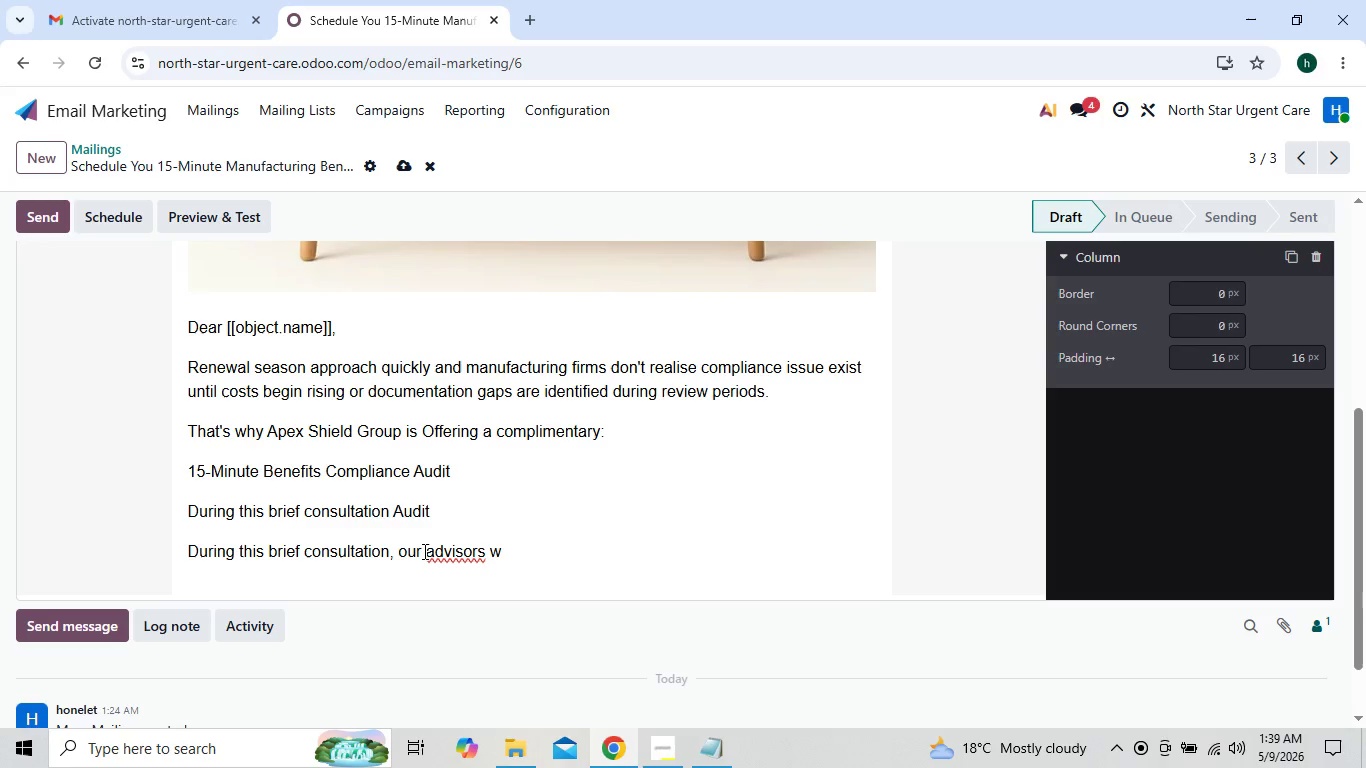 
key(ArrowLeft)
 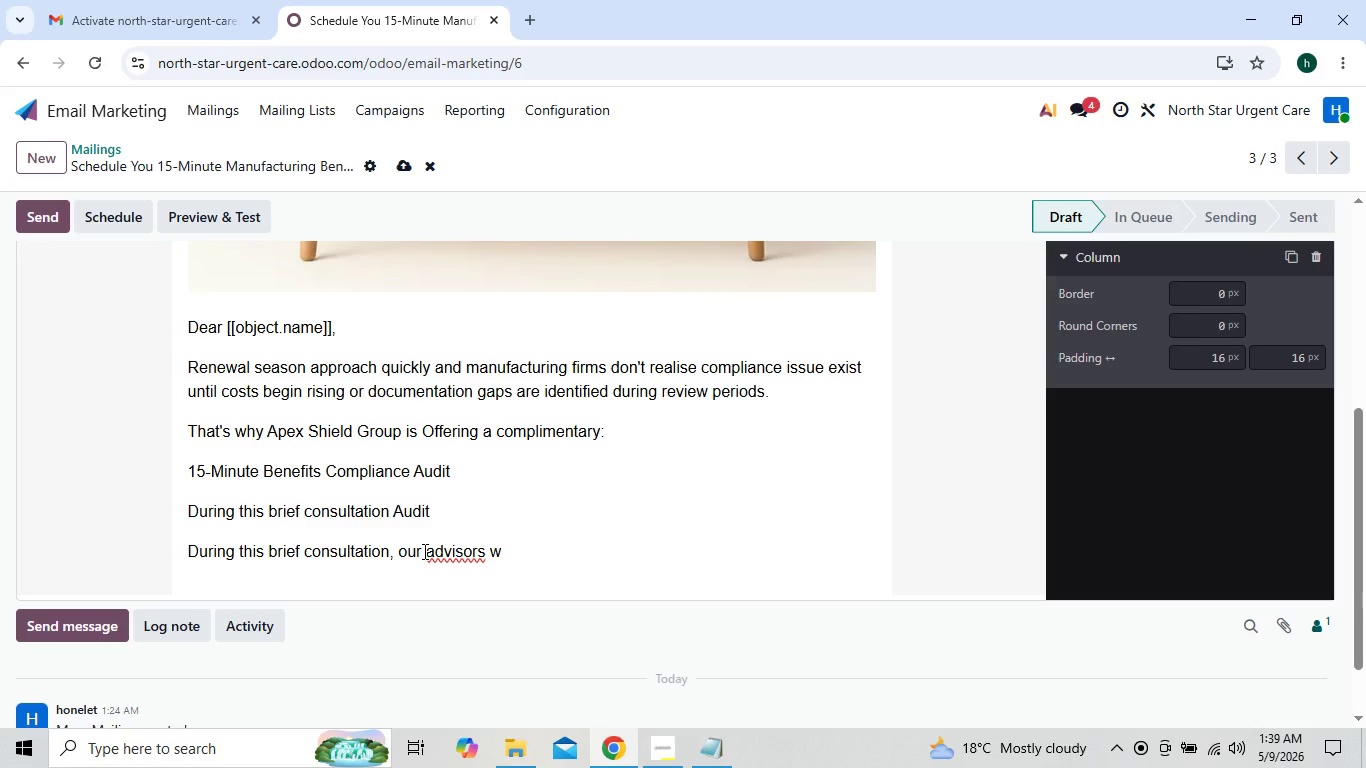 
key(ArrowLeft)
 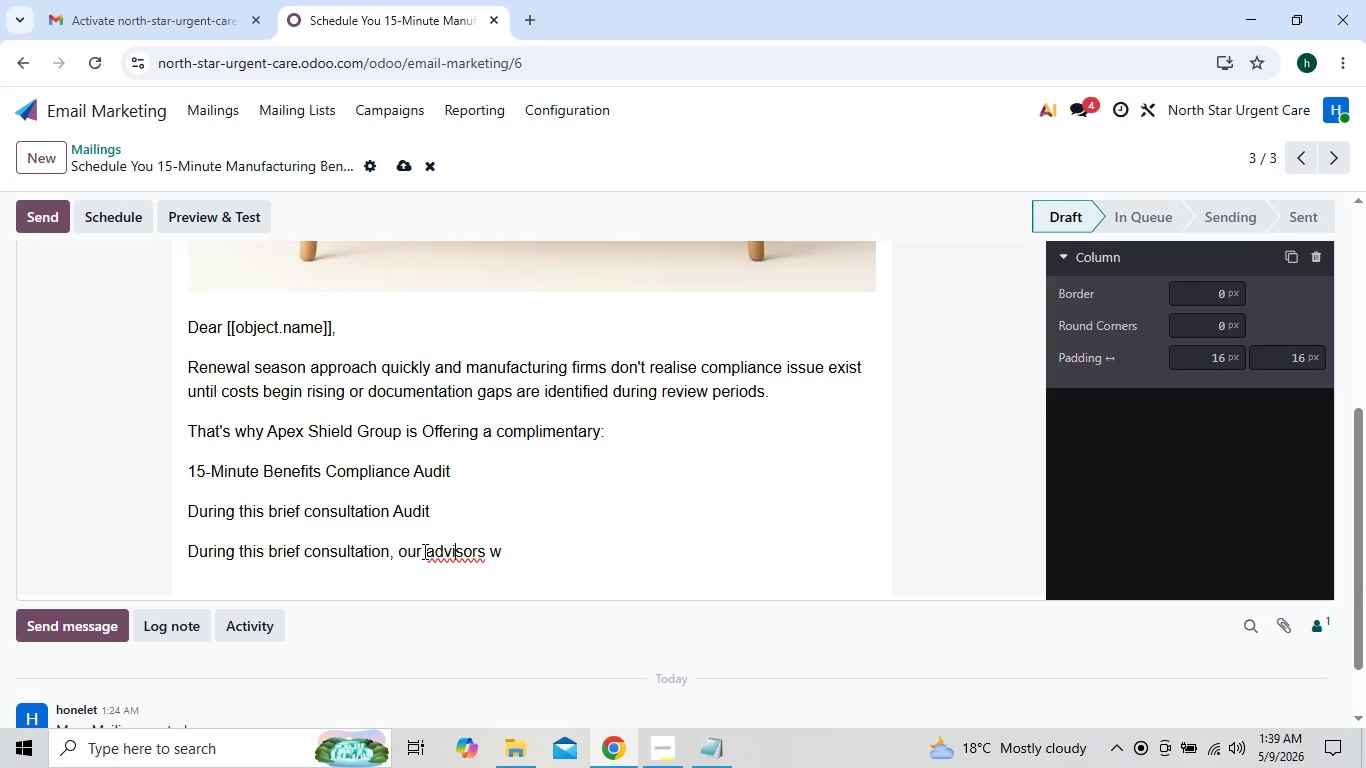 
key(ArrowLeft)
 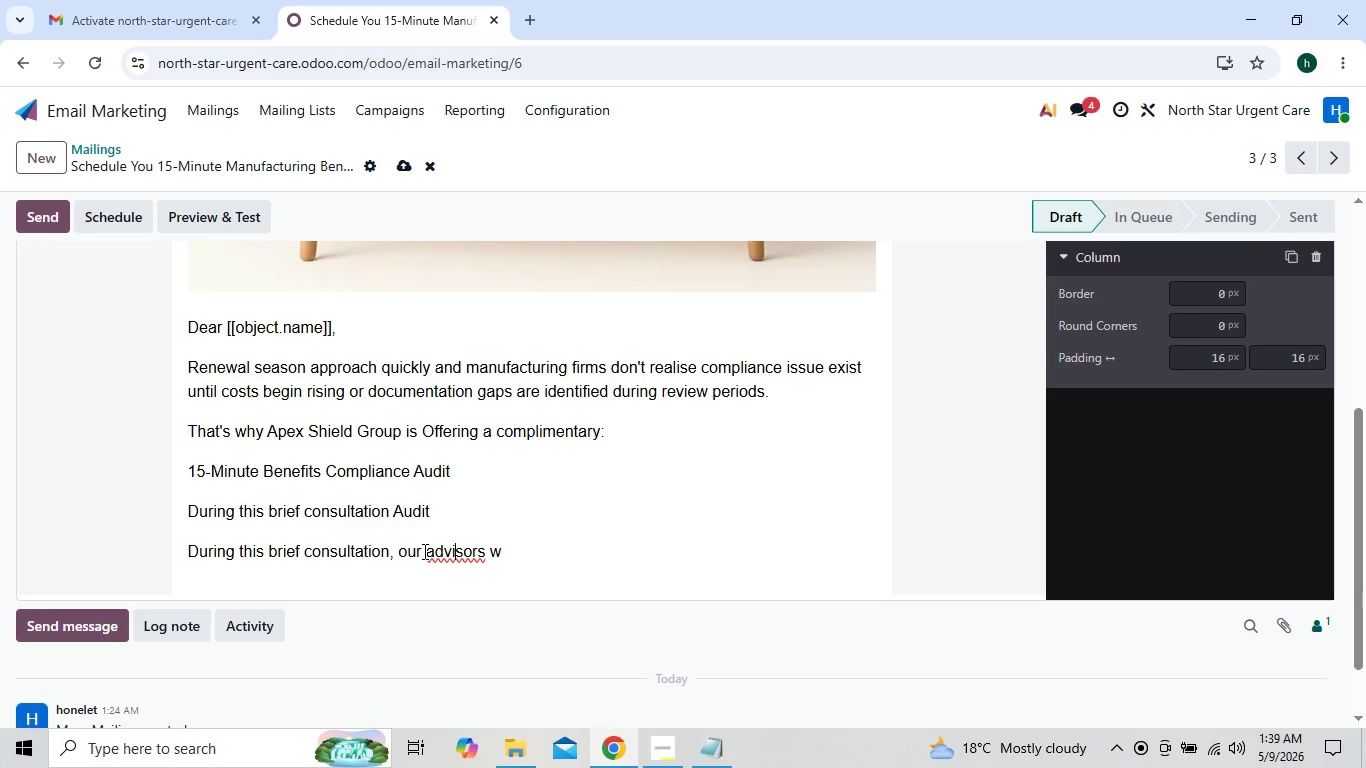 
key(ArrowRight)
 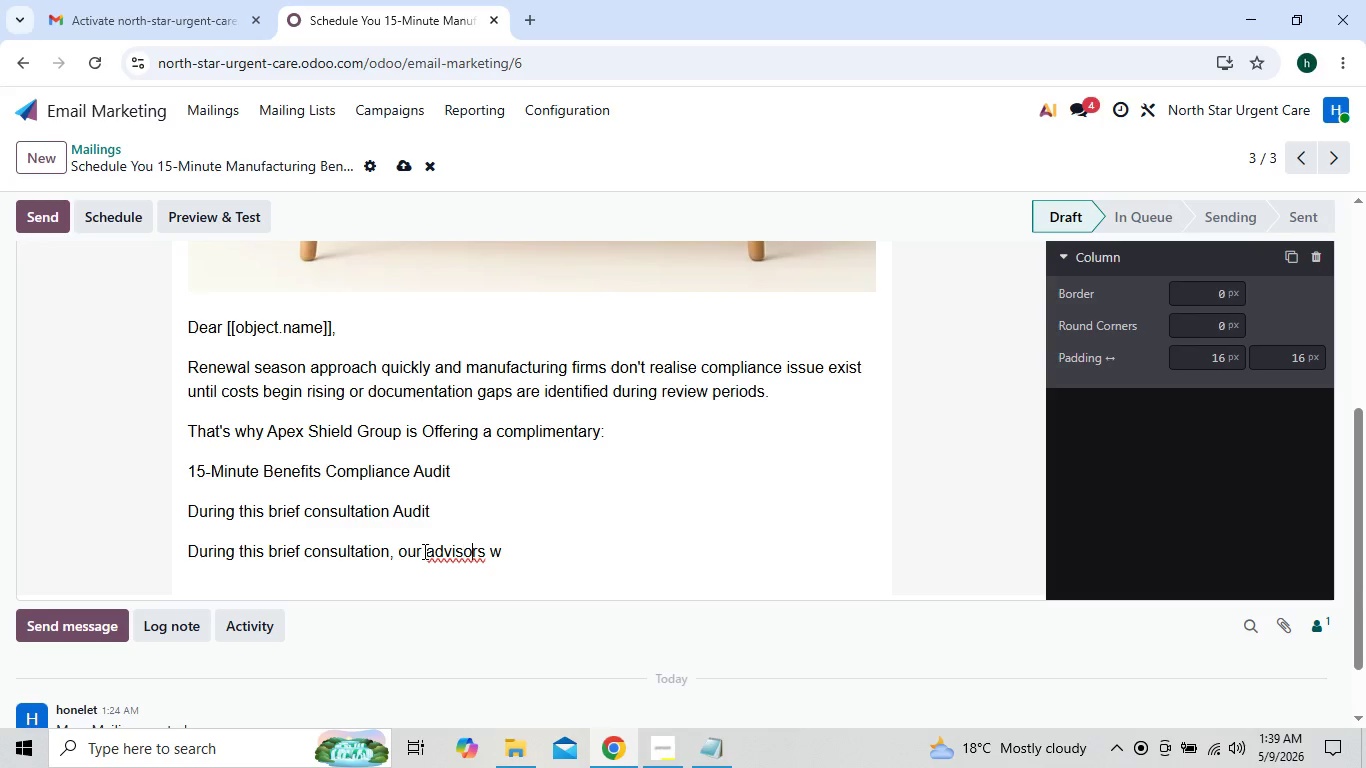 
key(ArrowRight)
 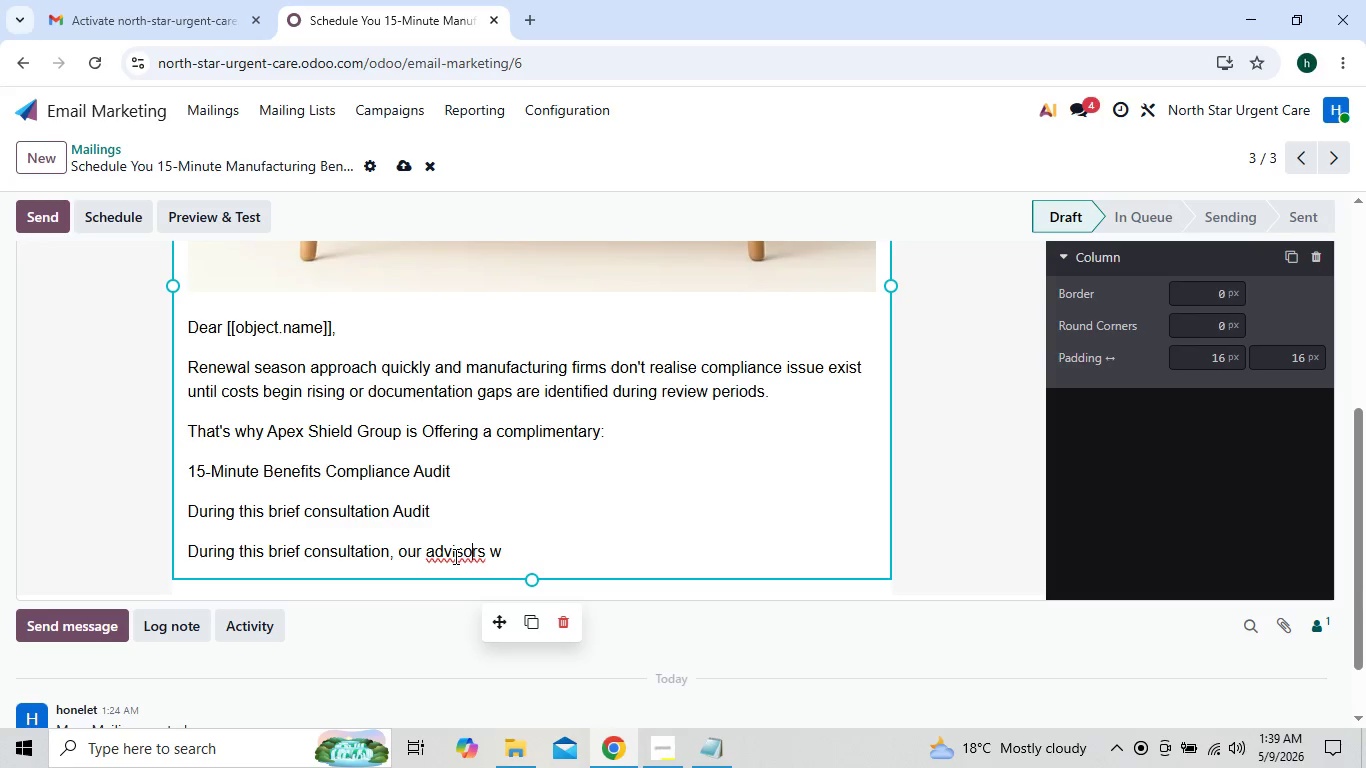 
right_click([454, 556])
 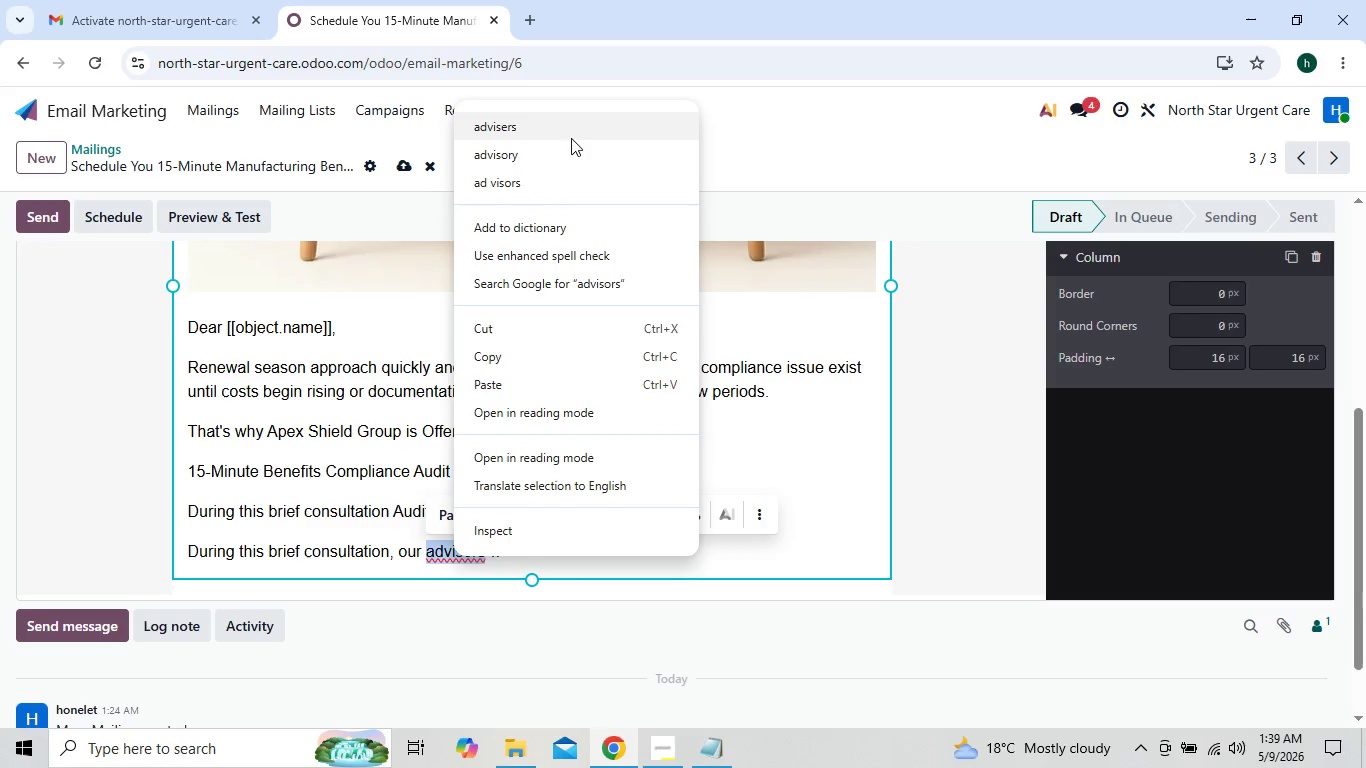 
left_click([509, 648])
 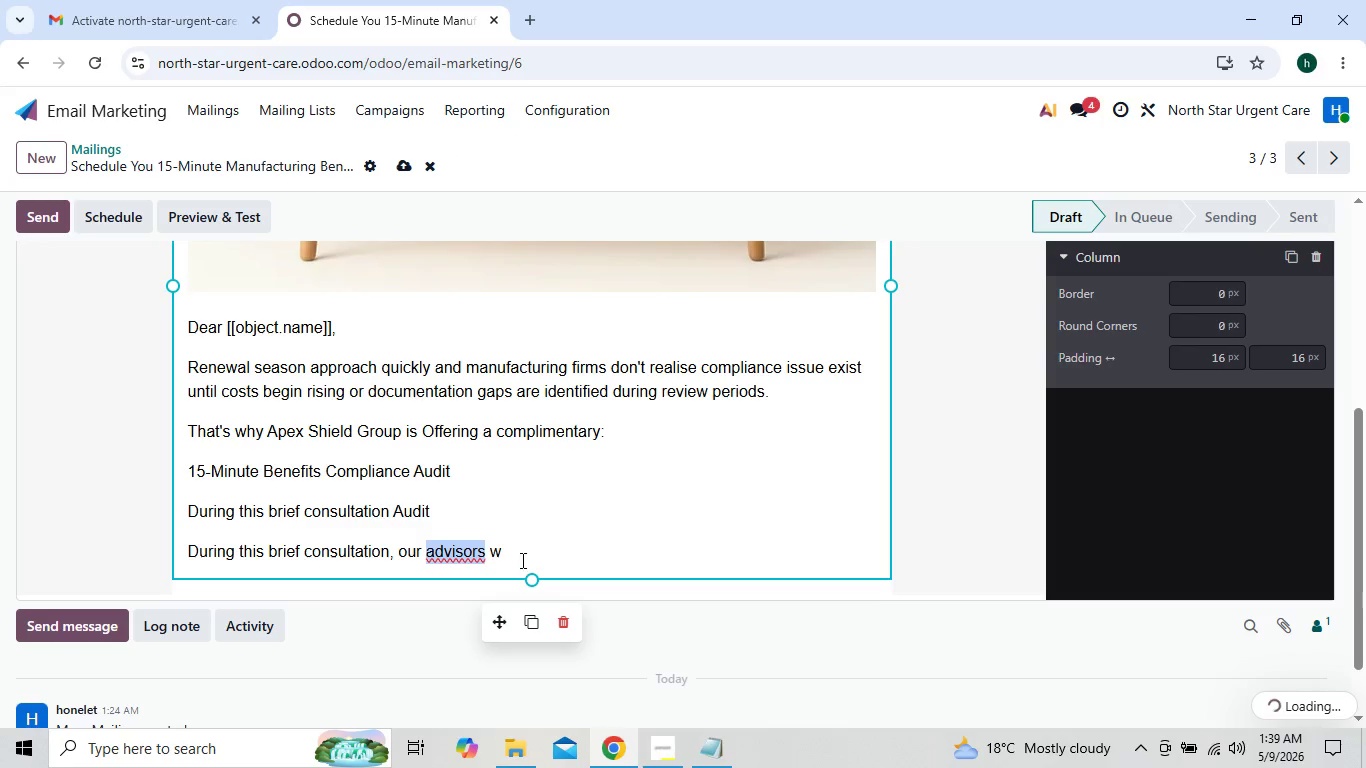 
left_click([521, 561])
 